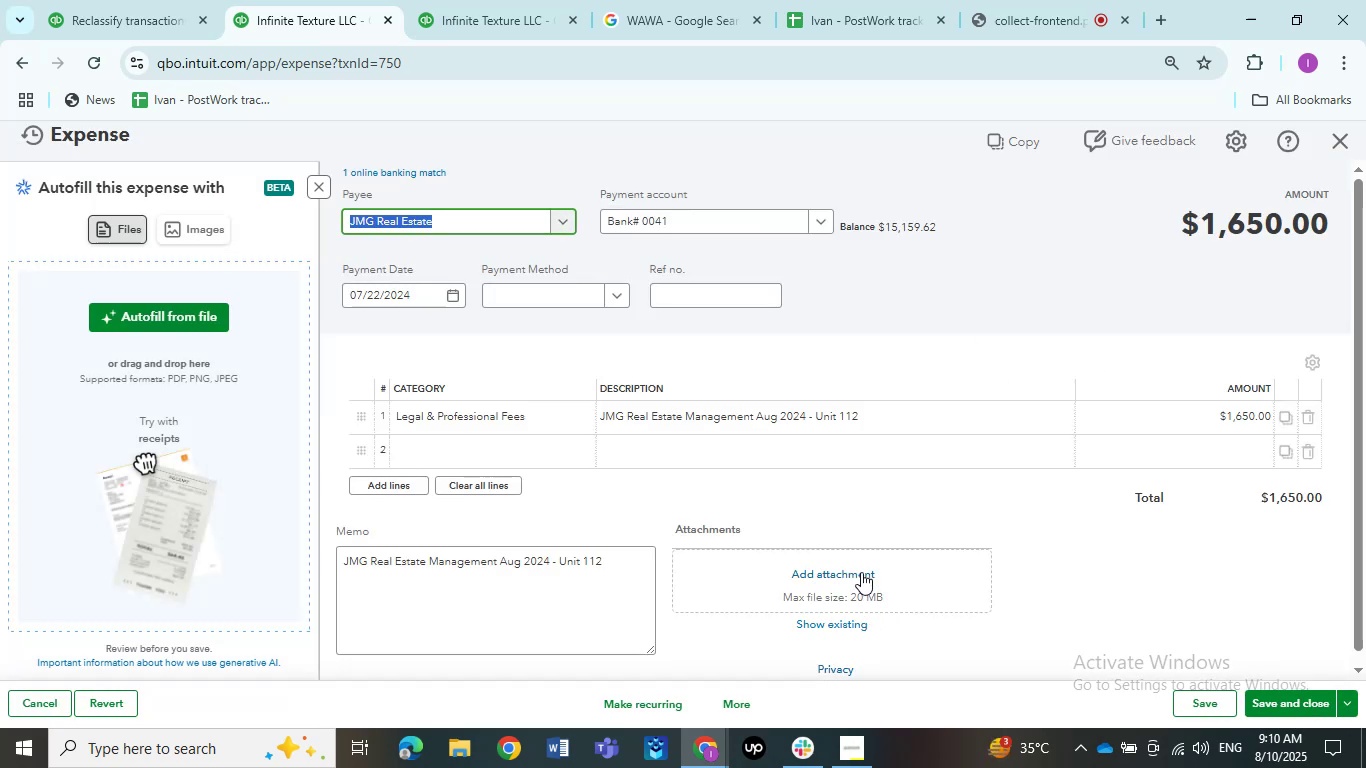 
wait(9.81)
 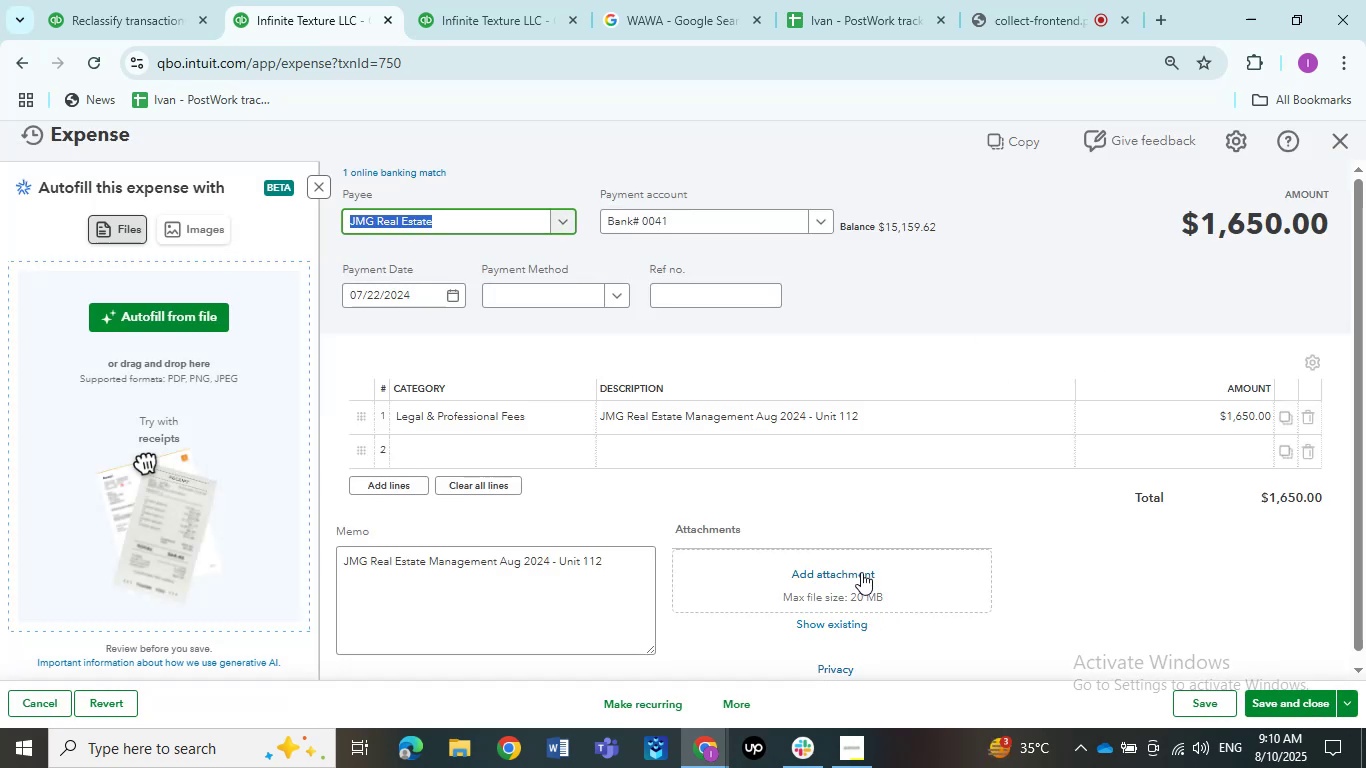 
left_click([1209, 696])
 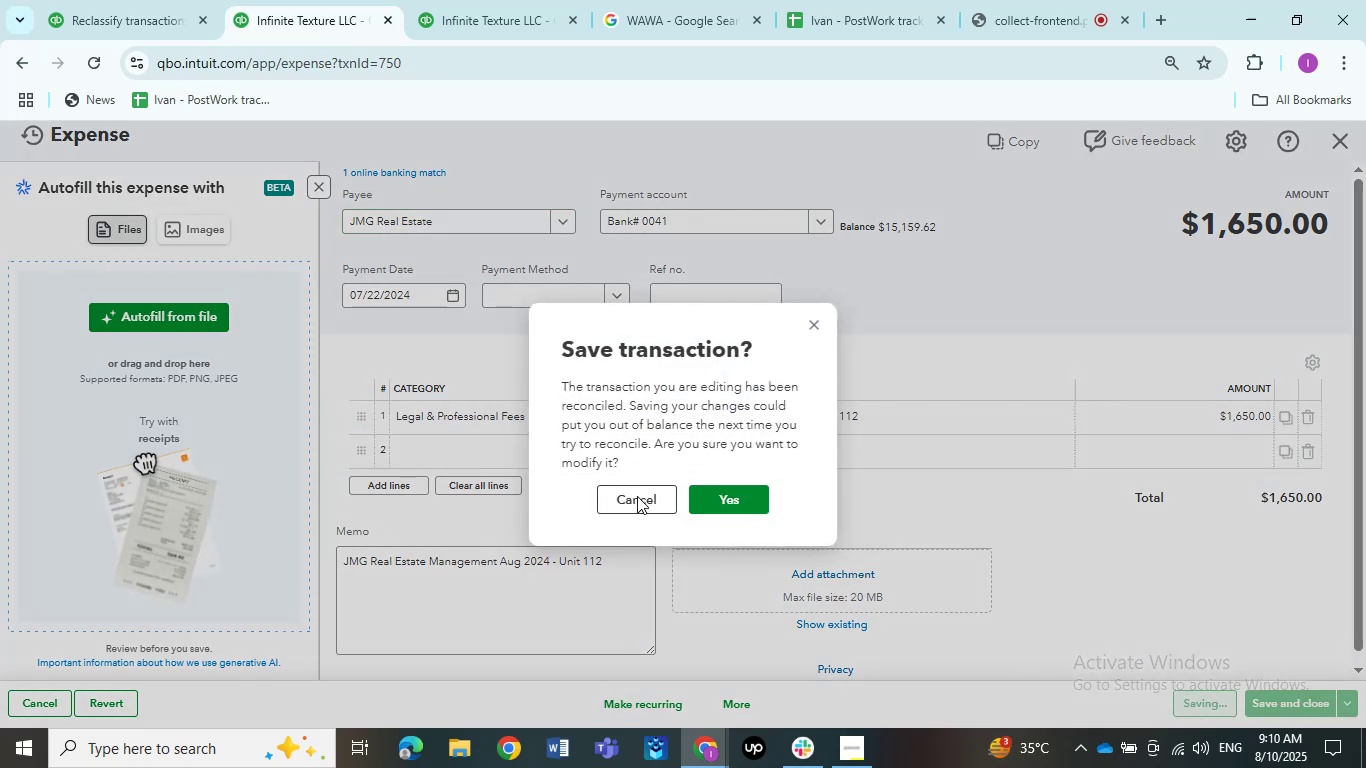 
left_click([764, 507])
 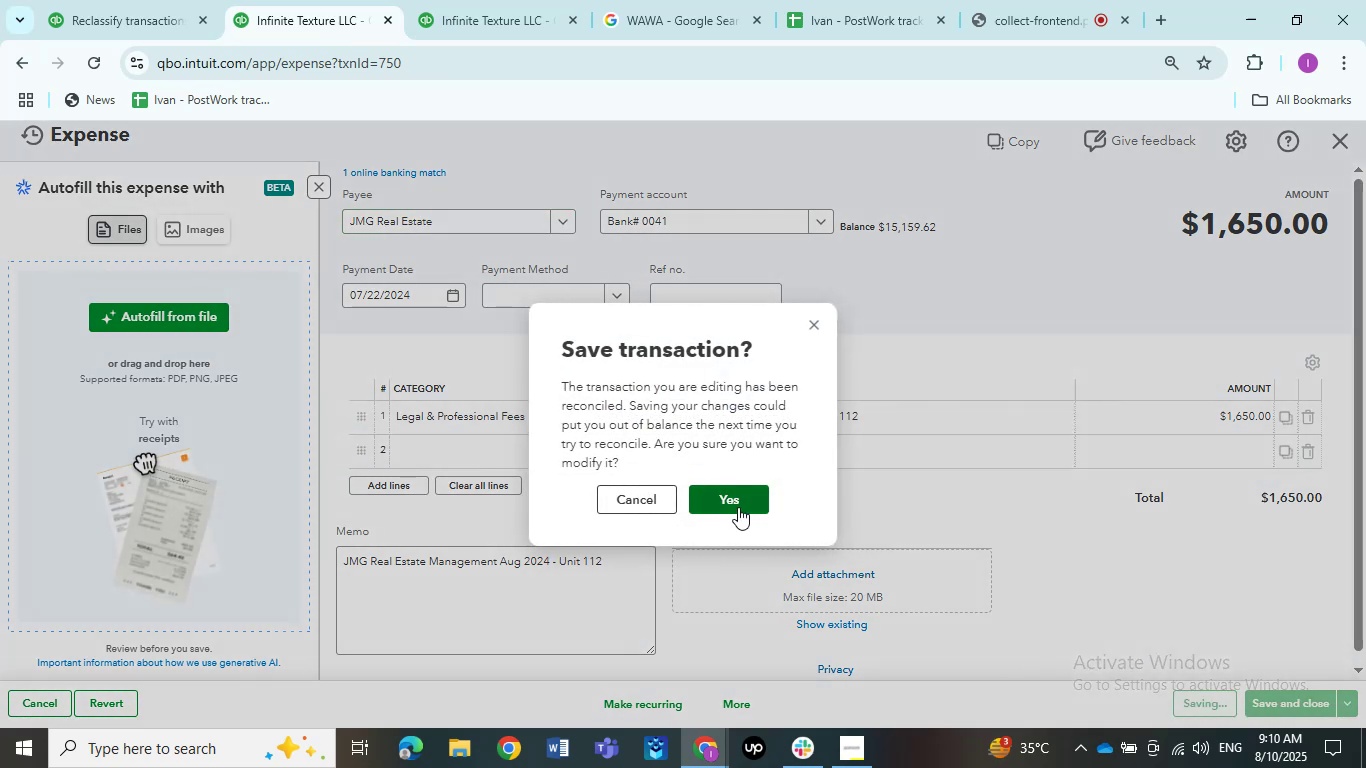 
left_click([738, 507])
 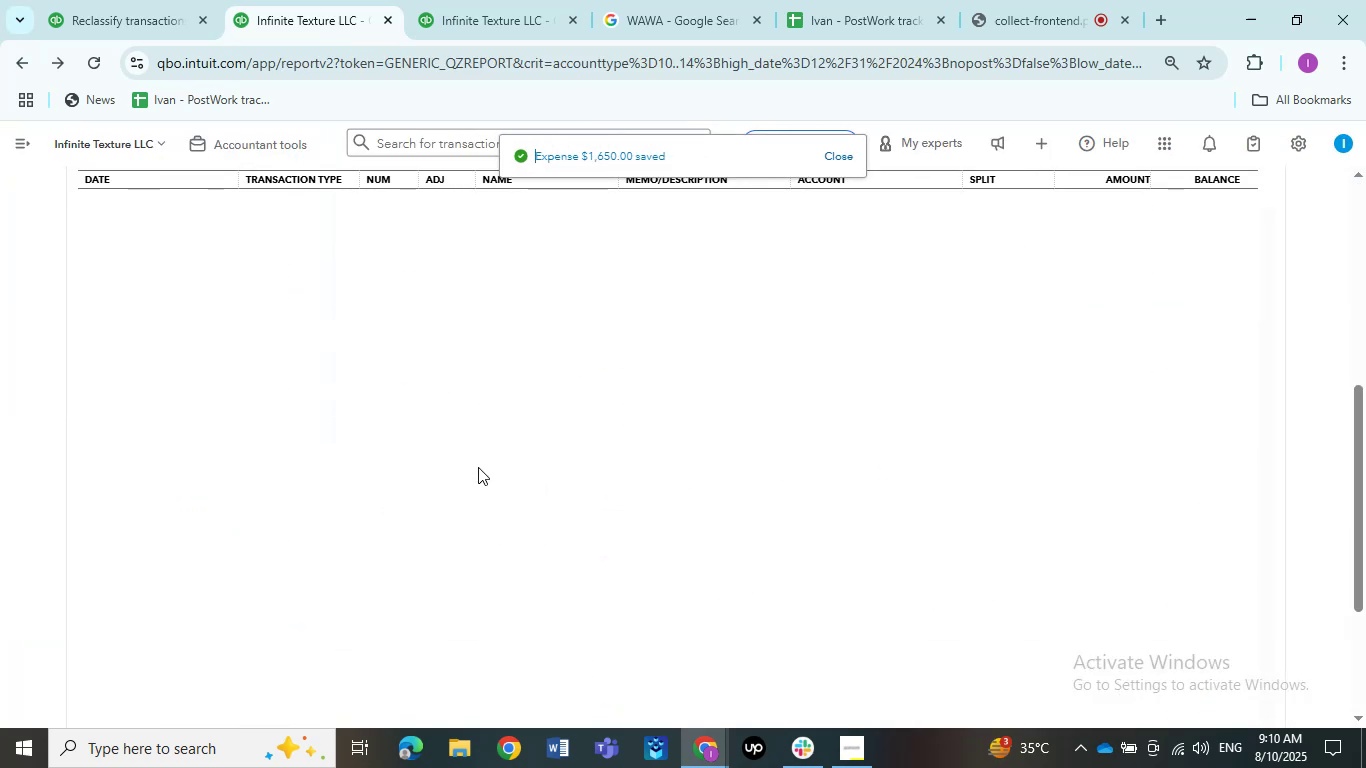 
wait(9.3)
 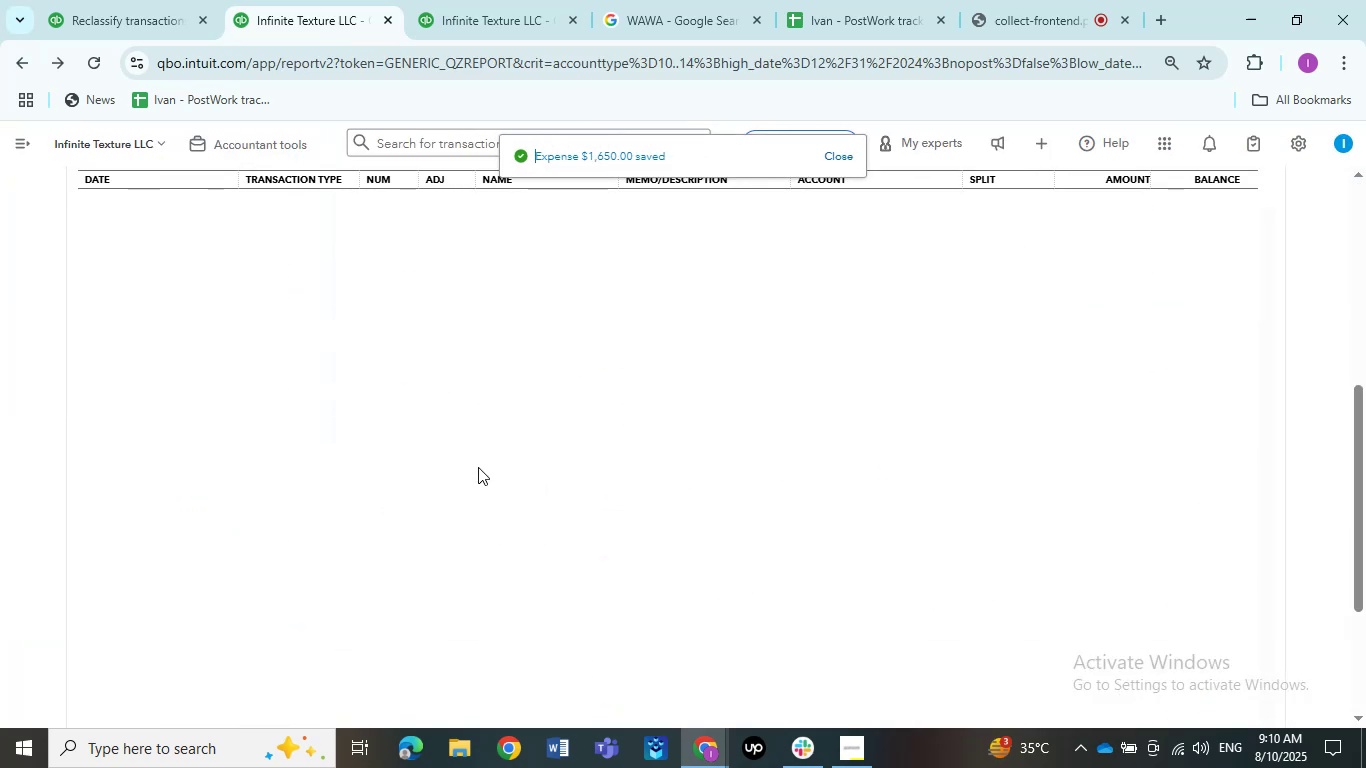 
left_click([678, 460])
 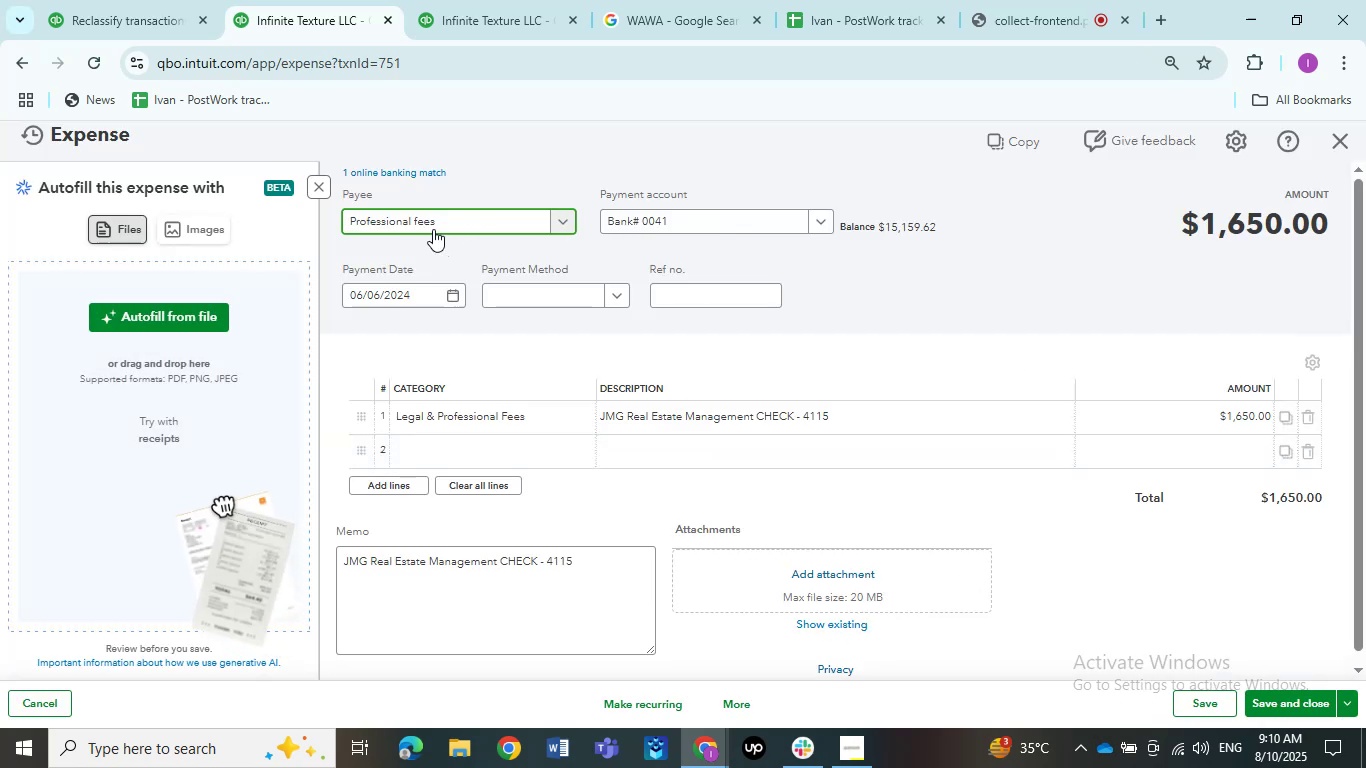 
left_click([506, 222])
 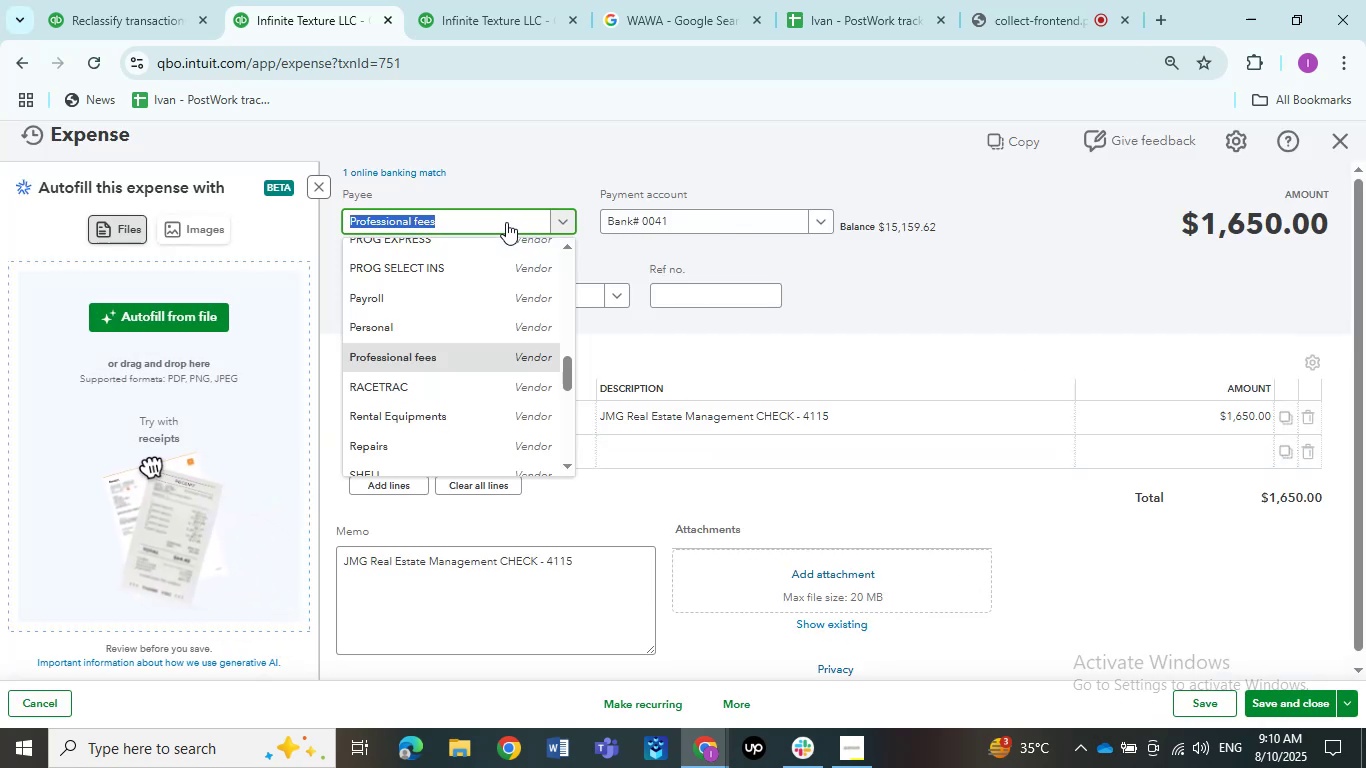 
key(Control+V)
 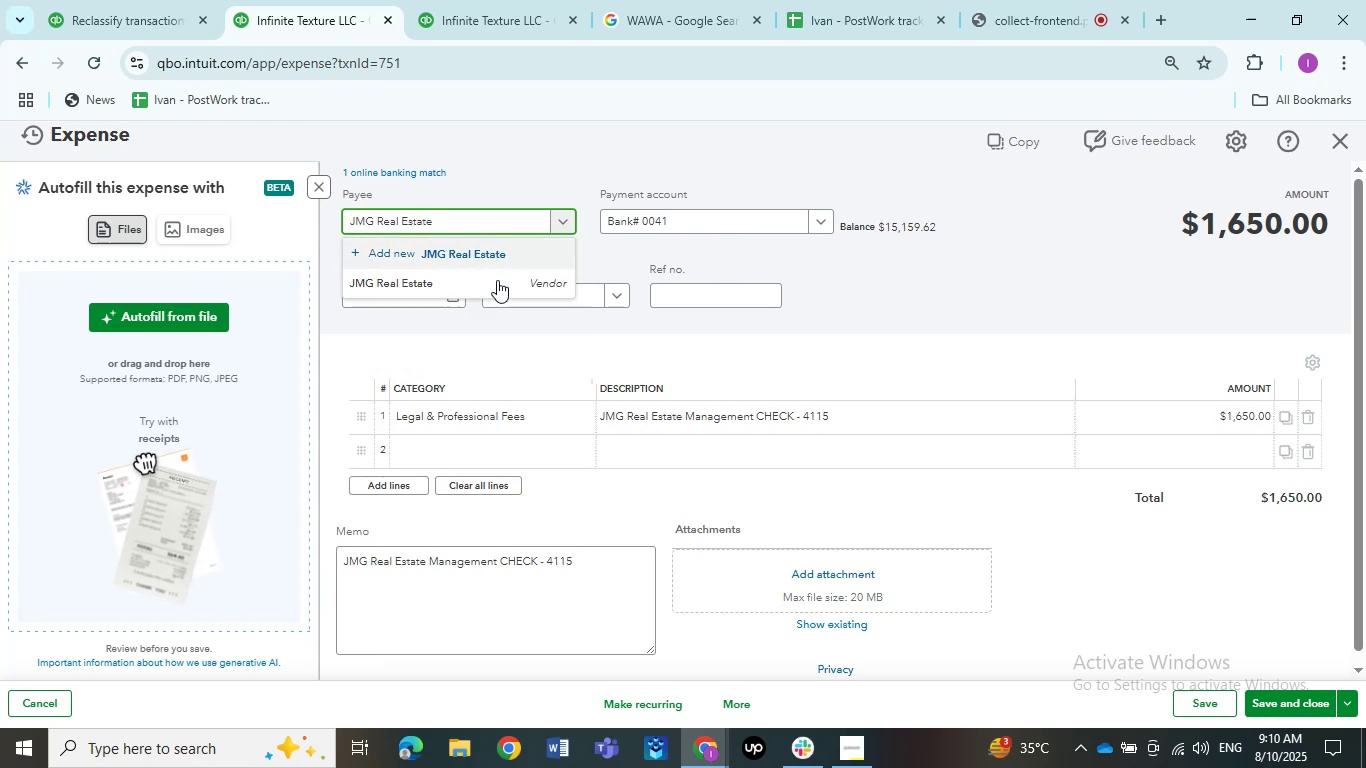 
left_click([484, 285])
 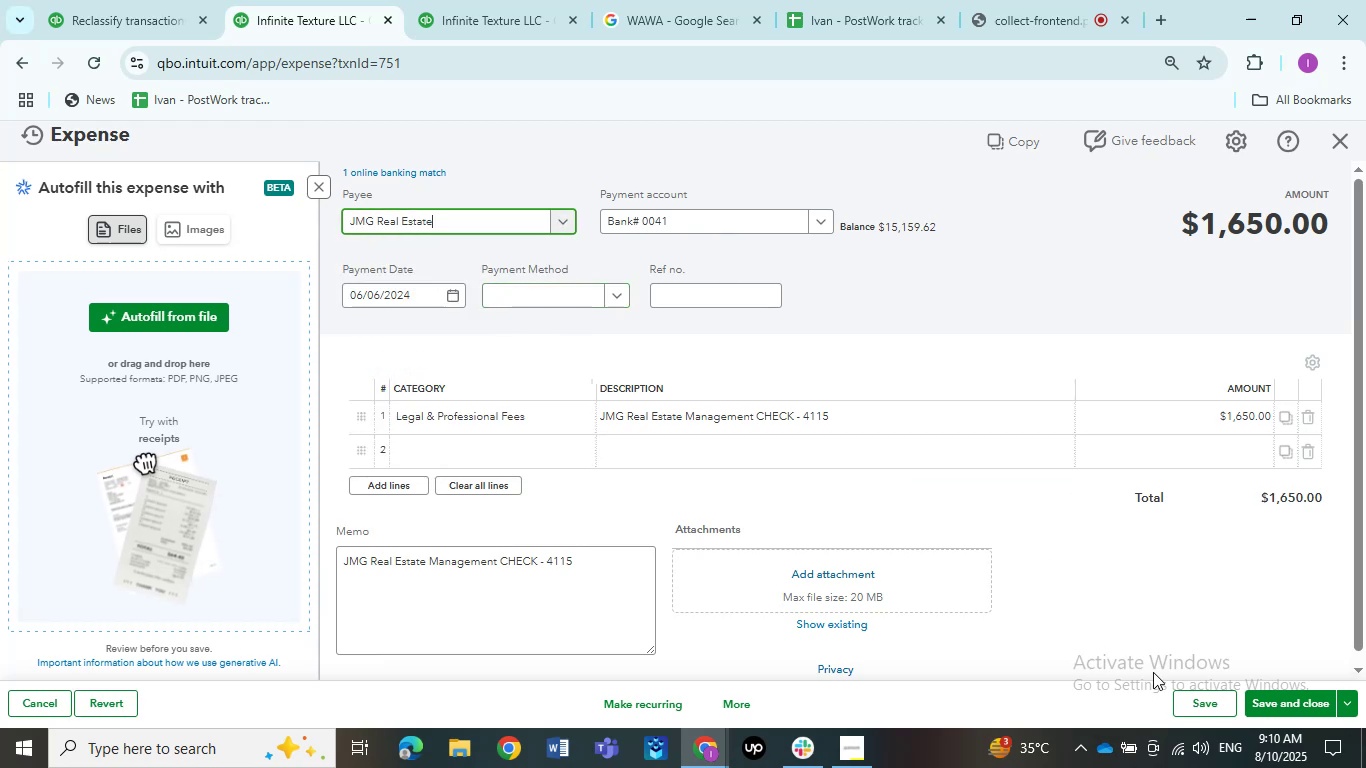 
left_click([1191, 709])
 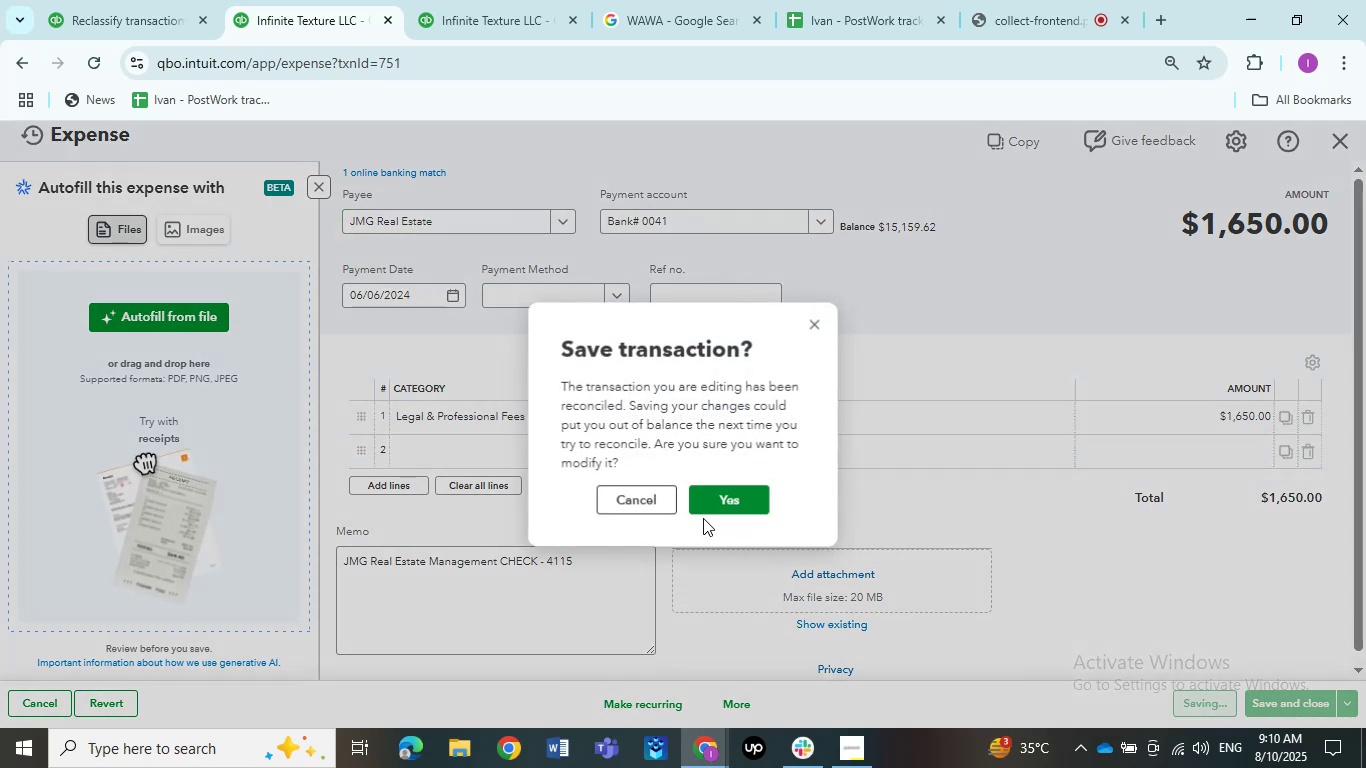 
left_click([705, 504])
 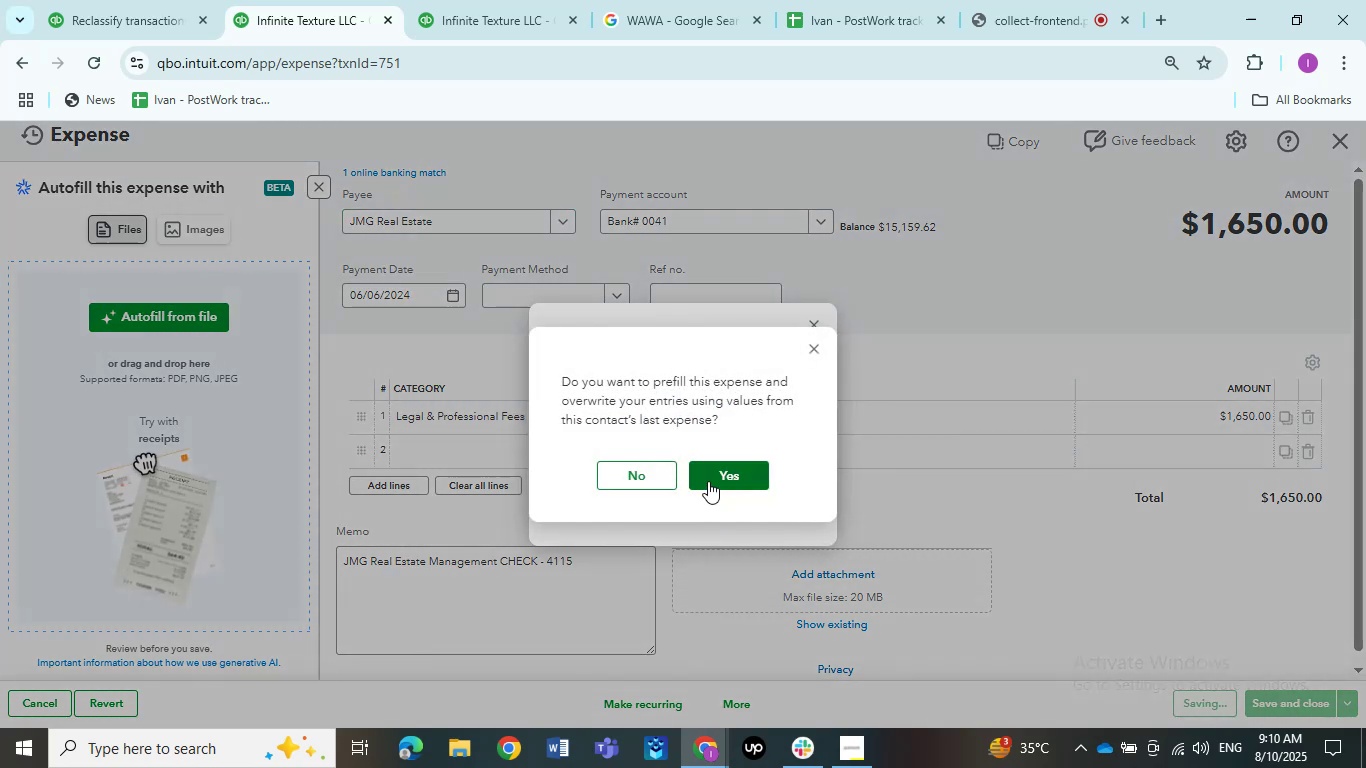 
left_click([608, 478])
 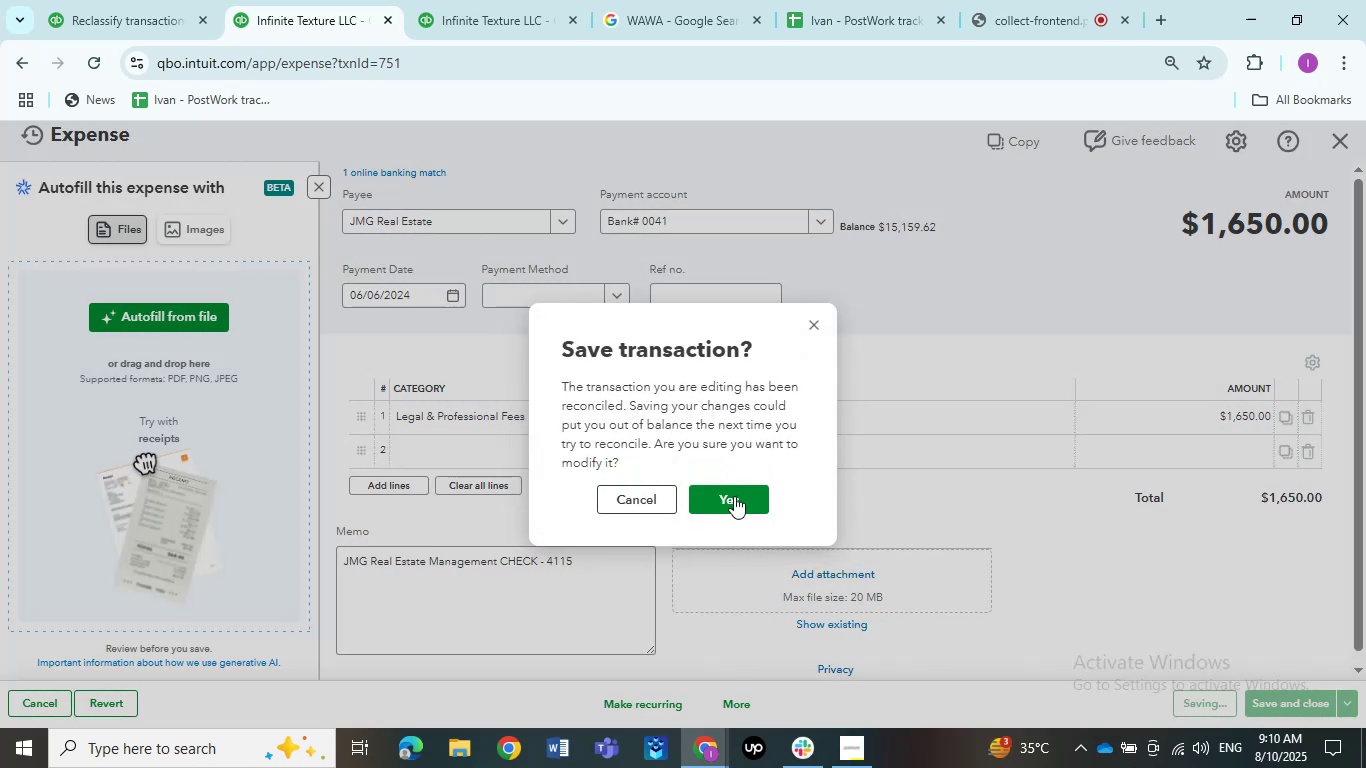 
left_click([734, 501])
 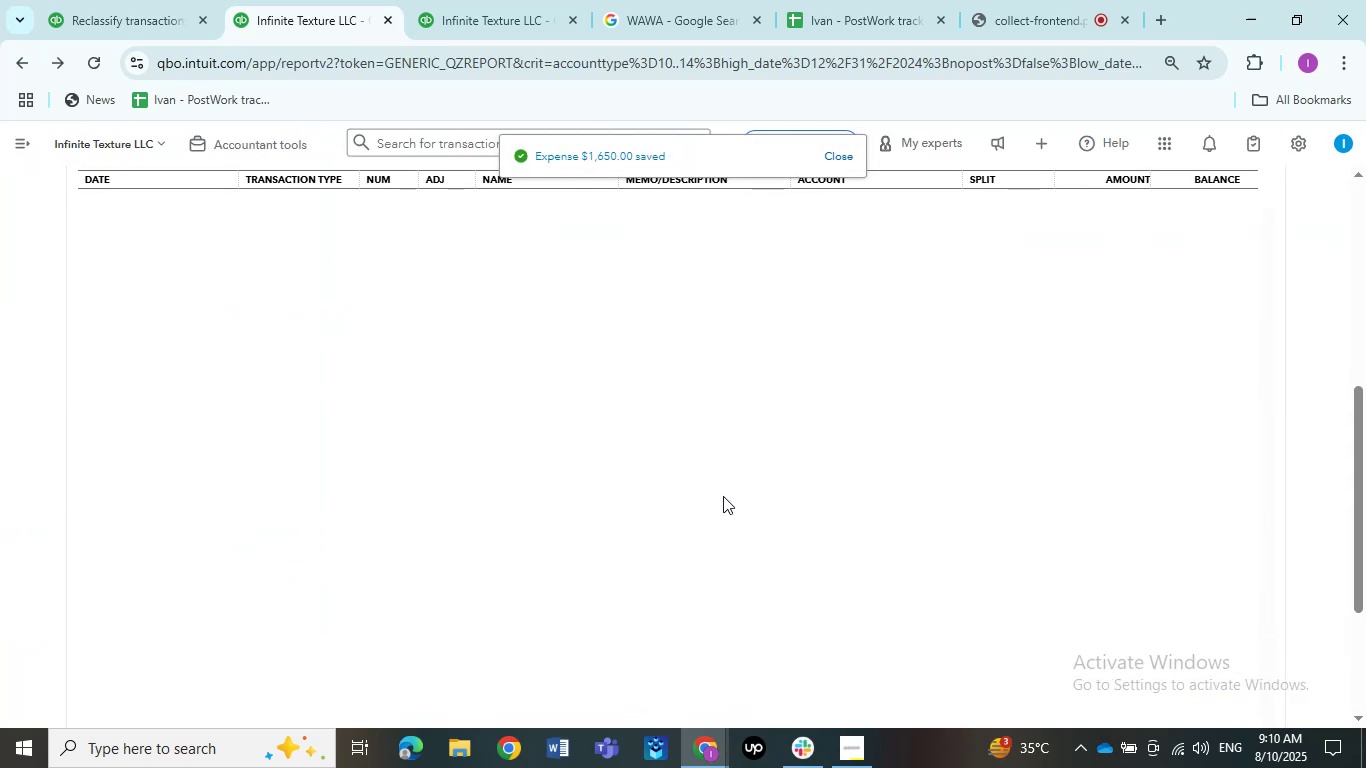 
wait(7.68)
 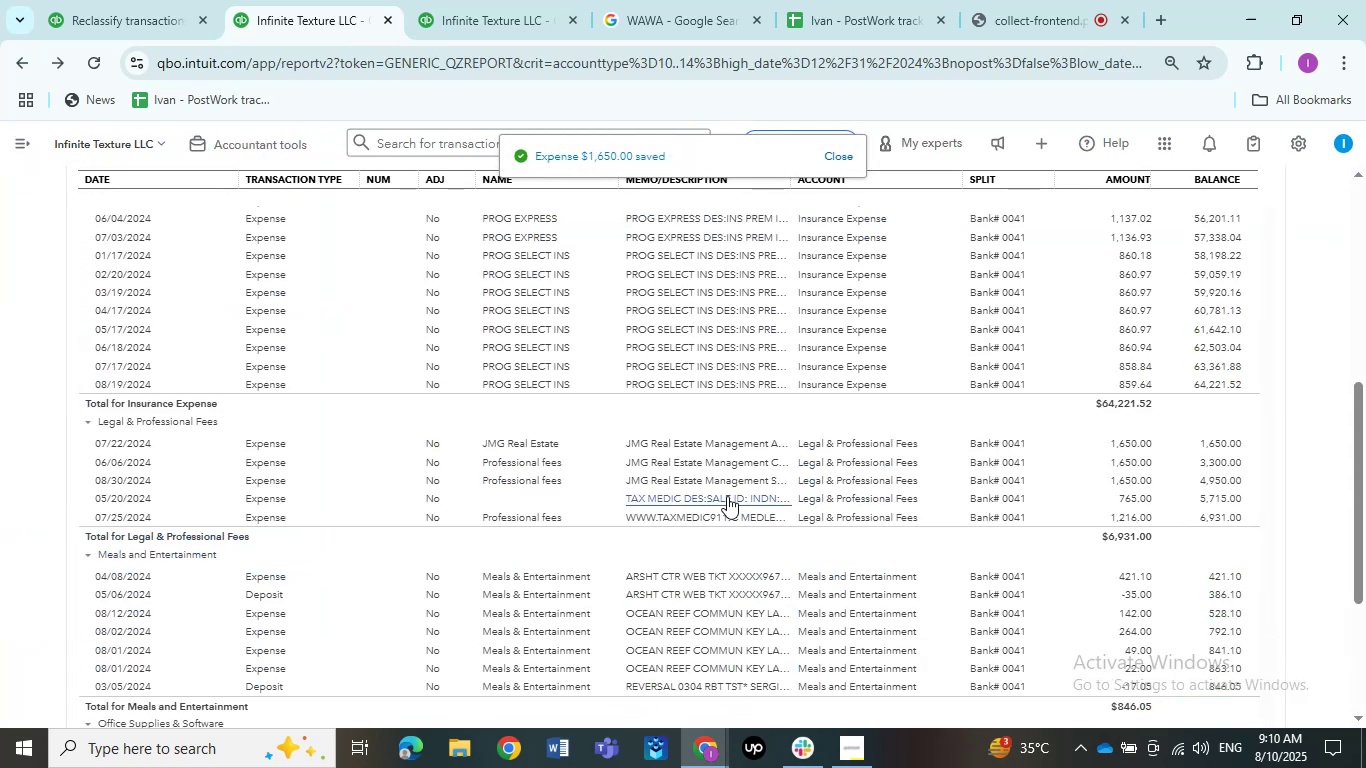 
left_click([721, 466])
 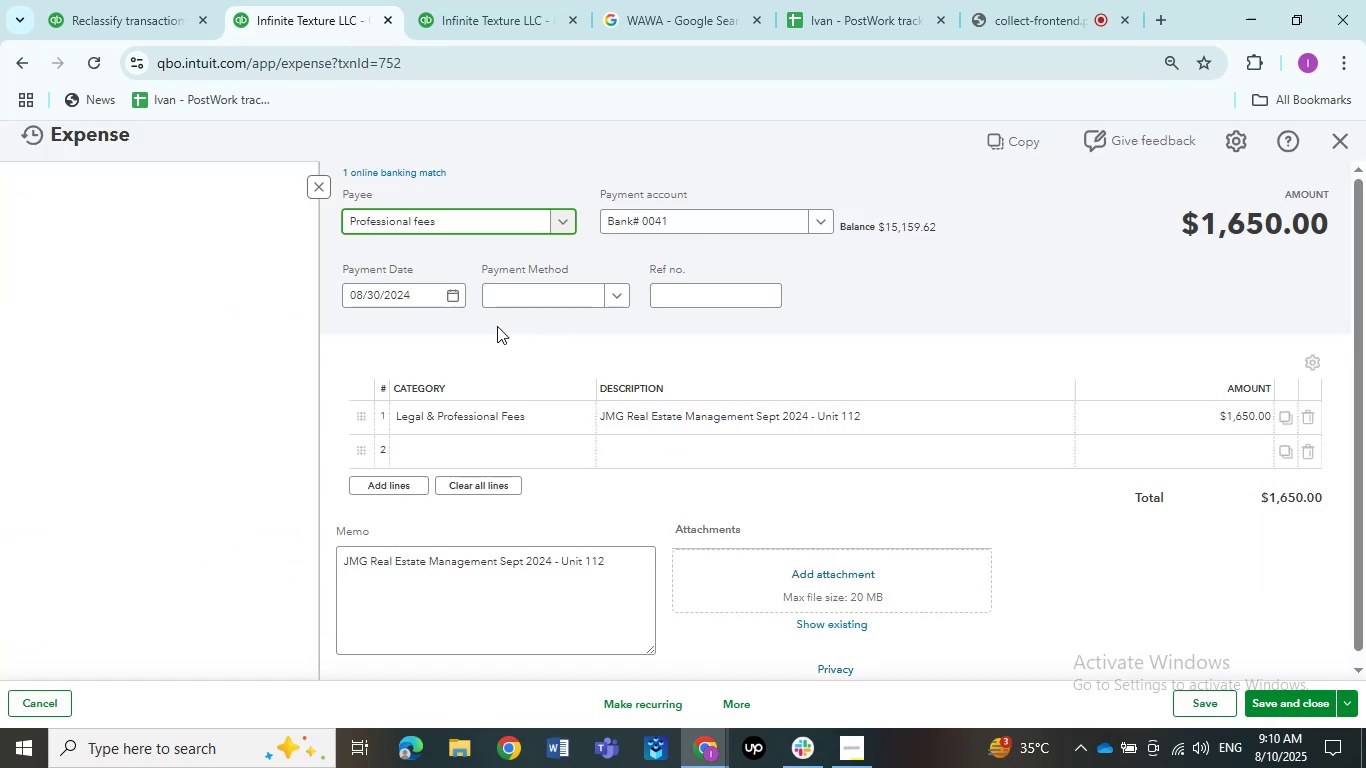 
left_click([445, 228])
 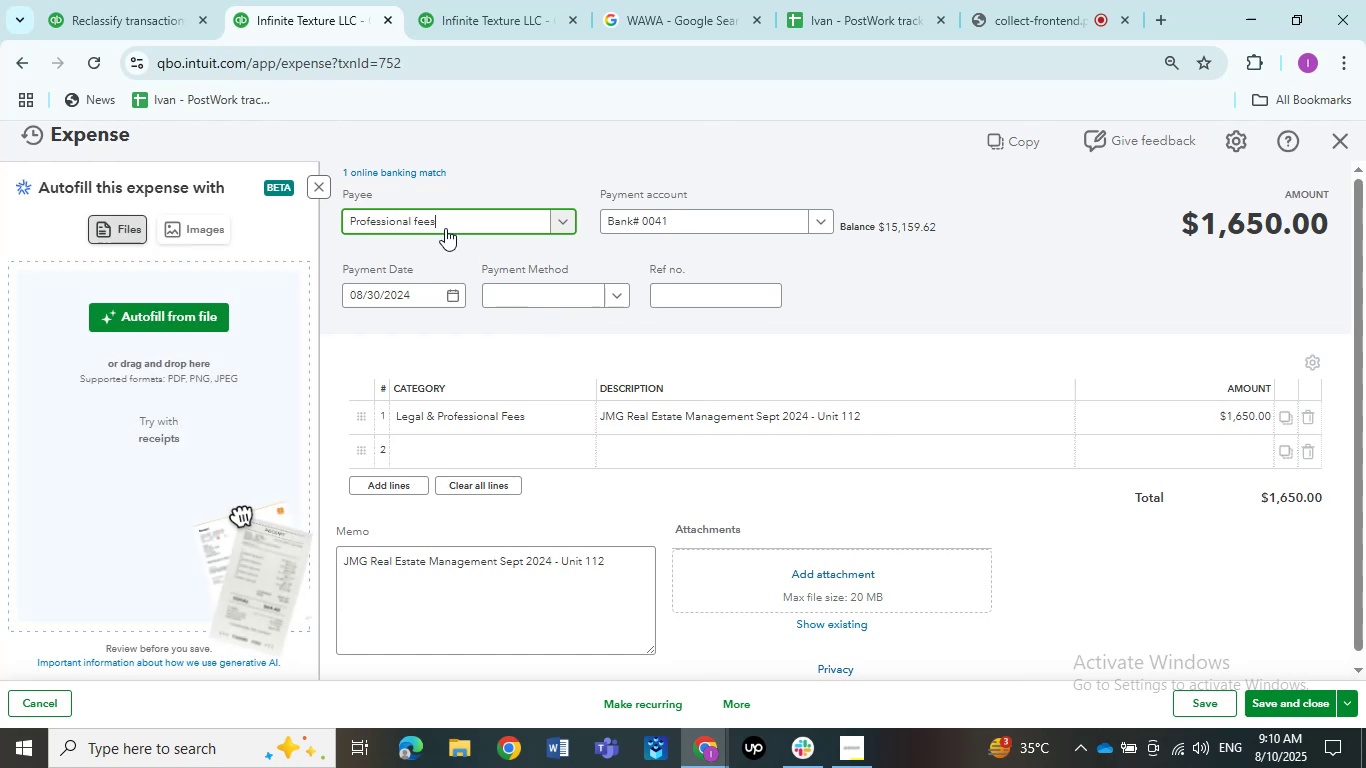 
key(Control+V)
 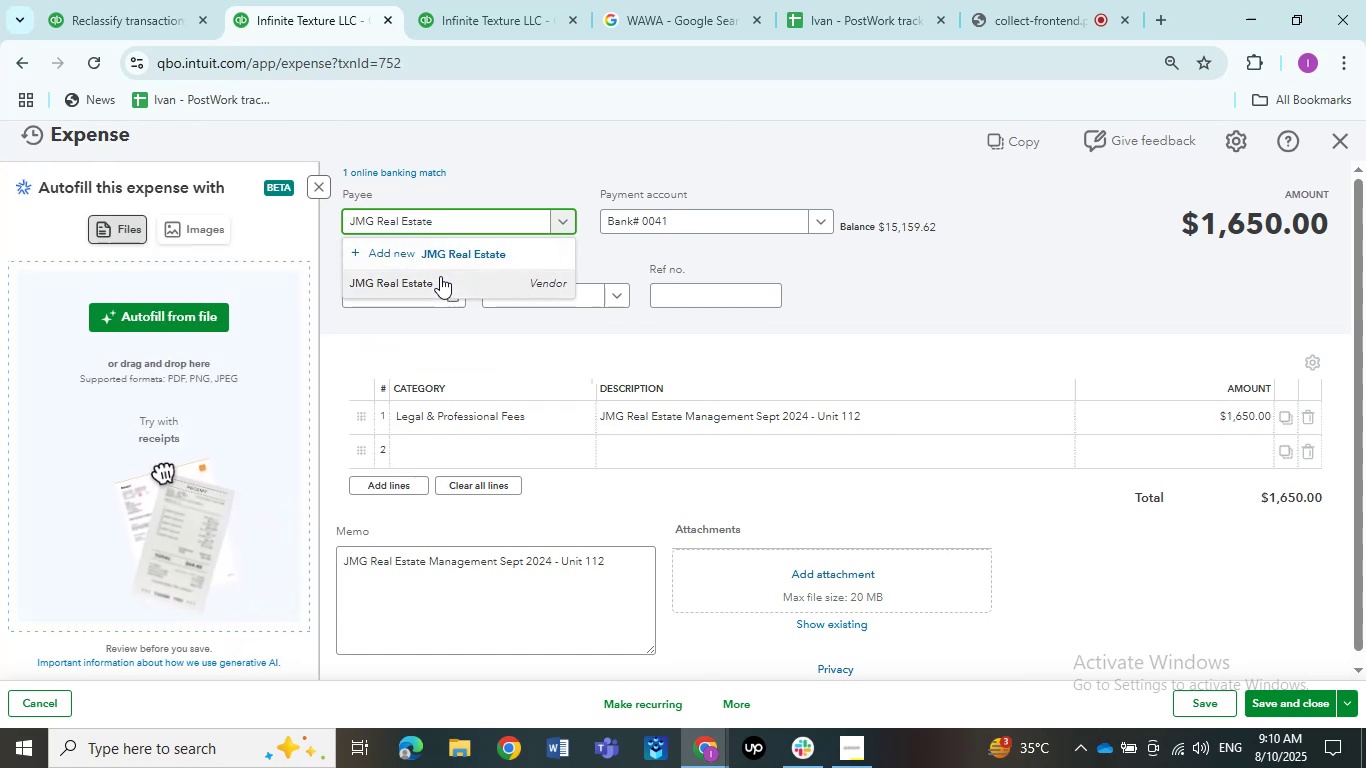 
left_click([440, 278])
 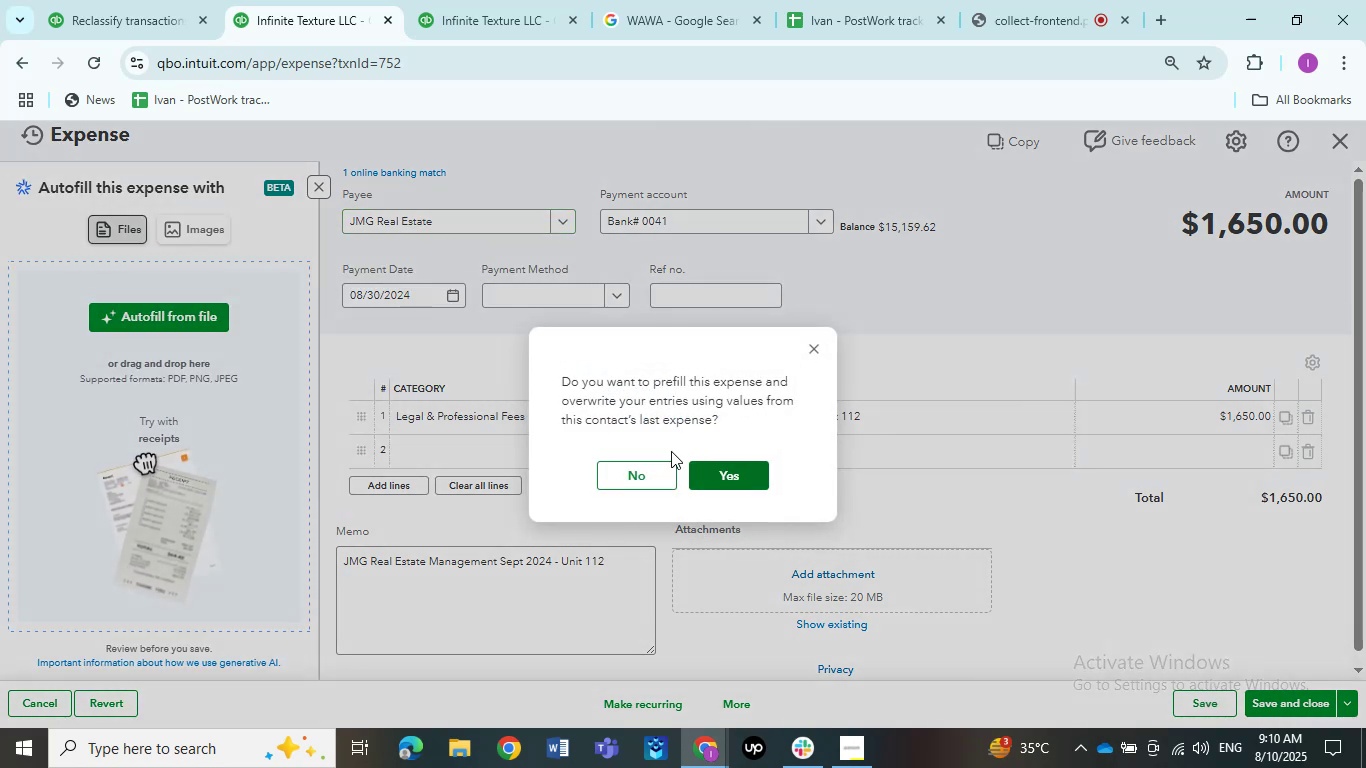 
left_click([622, 466])
 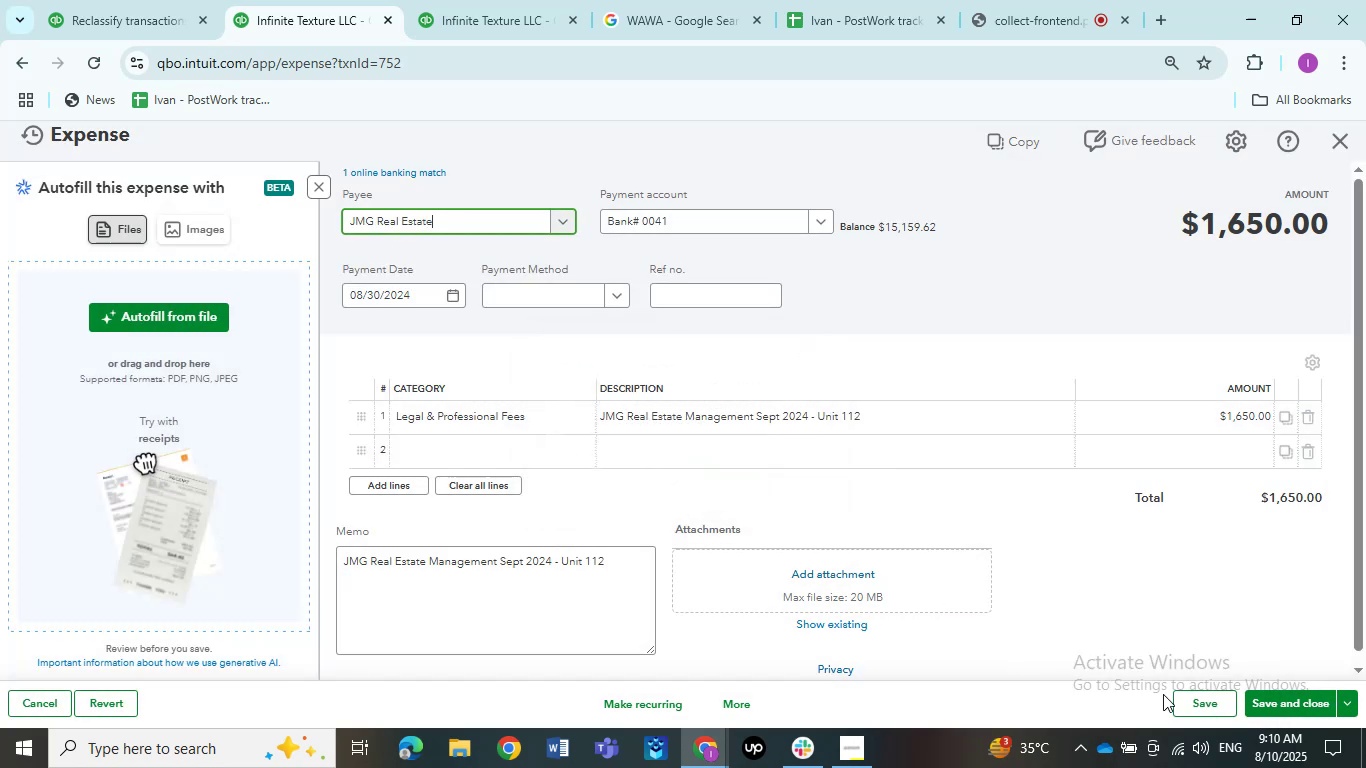 
left_click([1214, 696])
 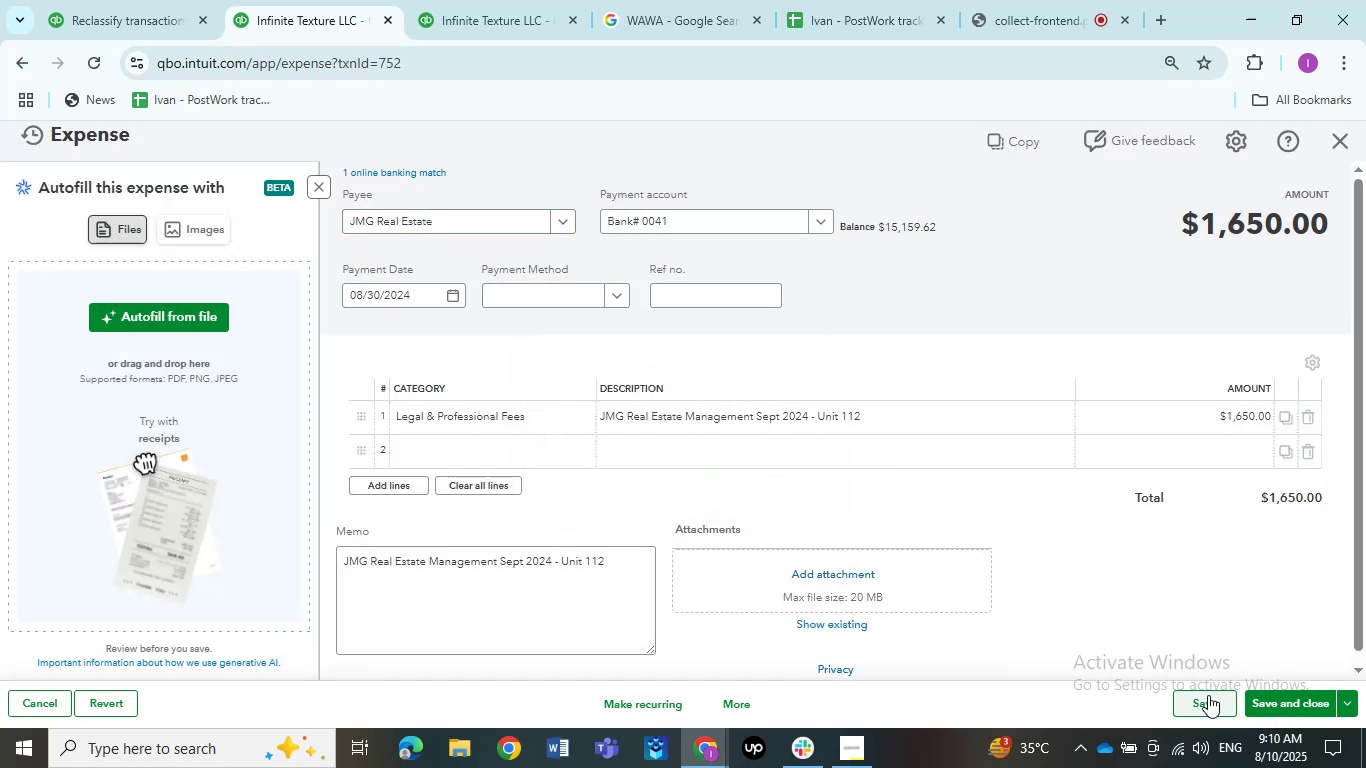 
left_click([1206, 704])
 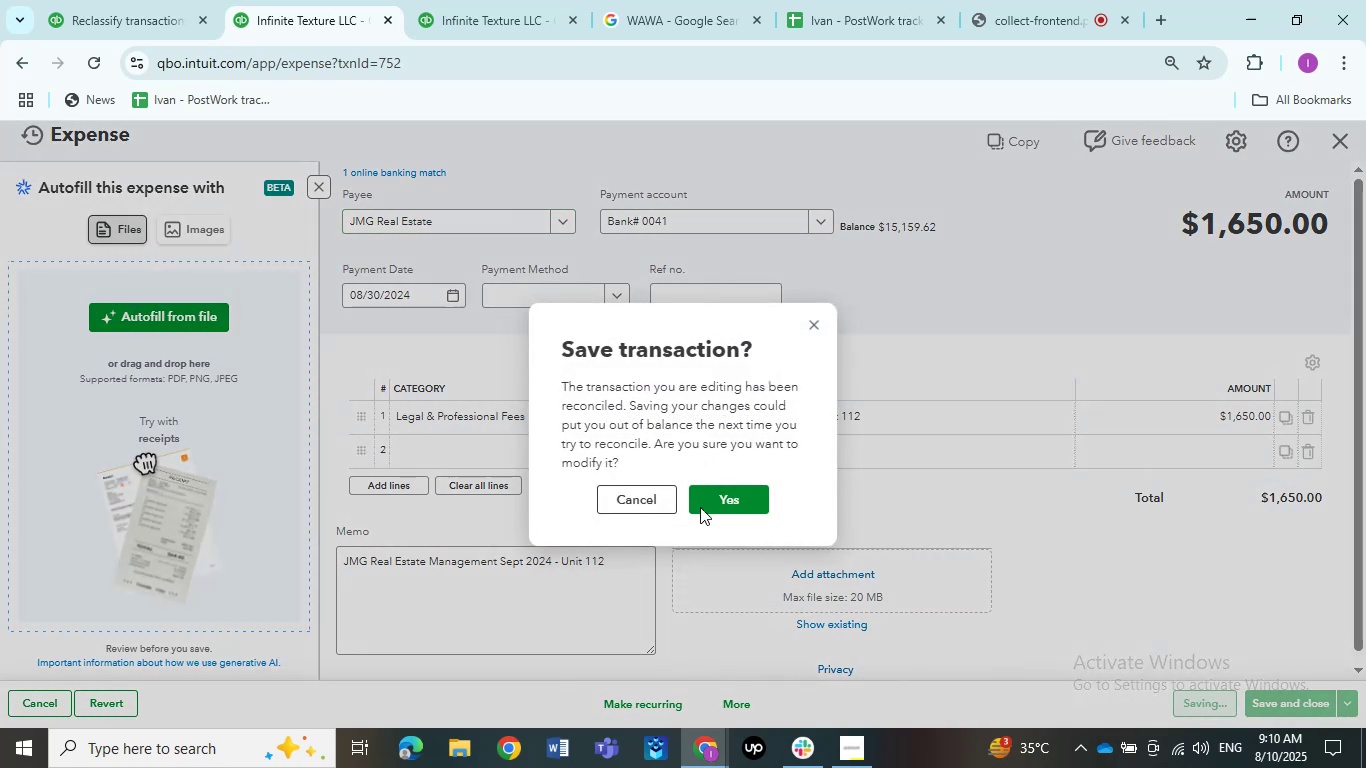 
left_click([709, 507])
 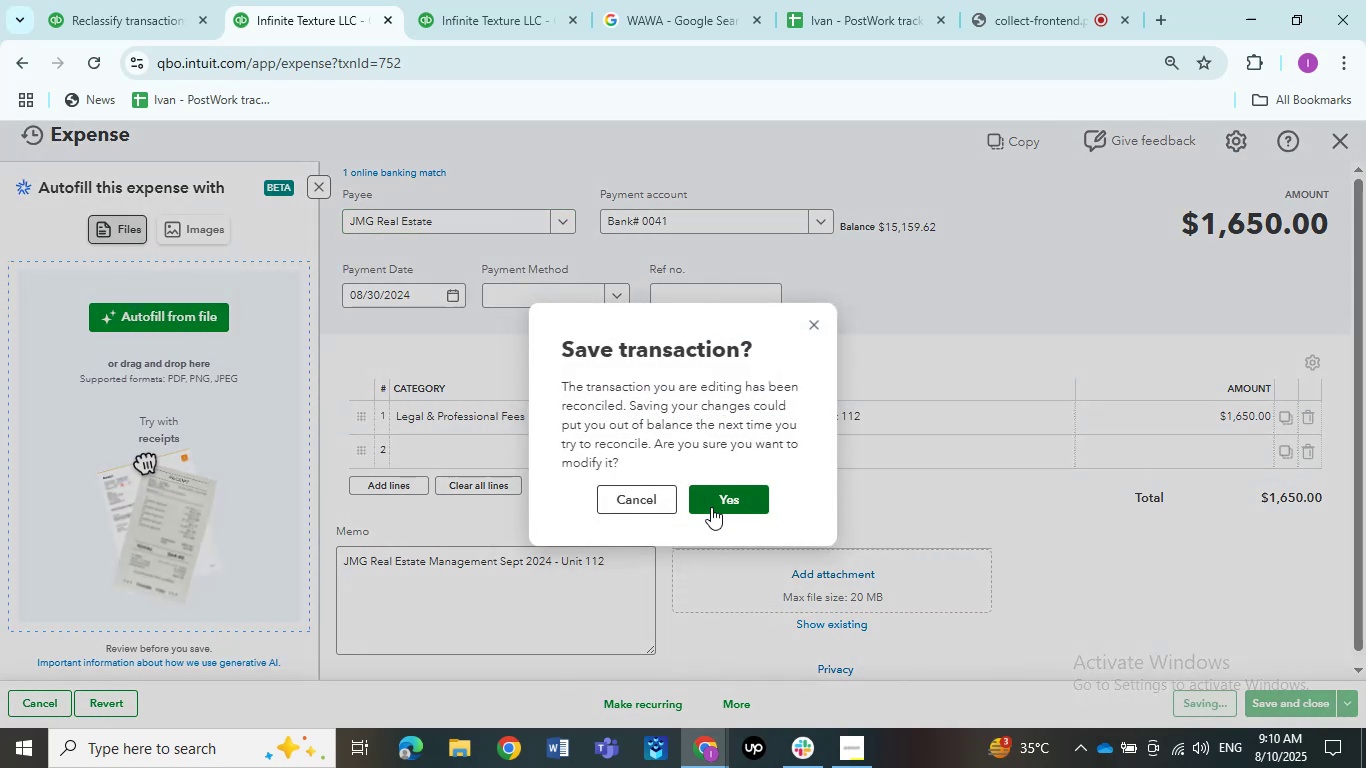 
left_click([711, 507])
 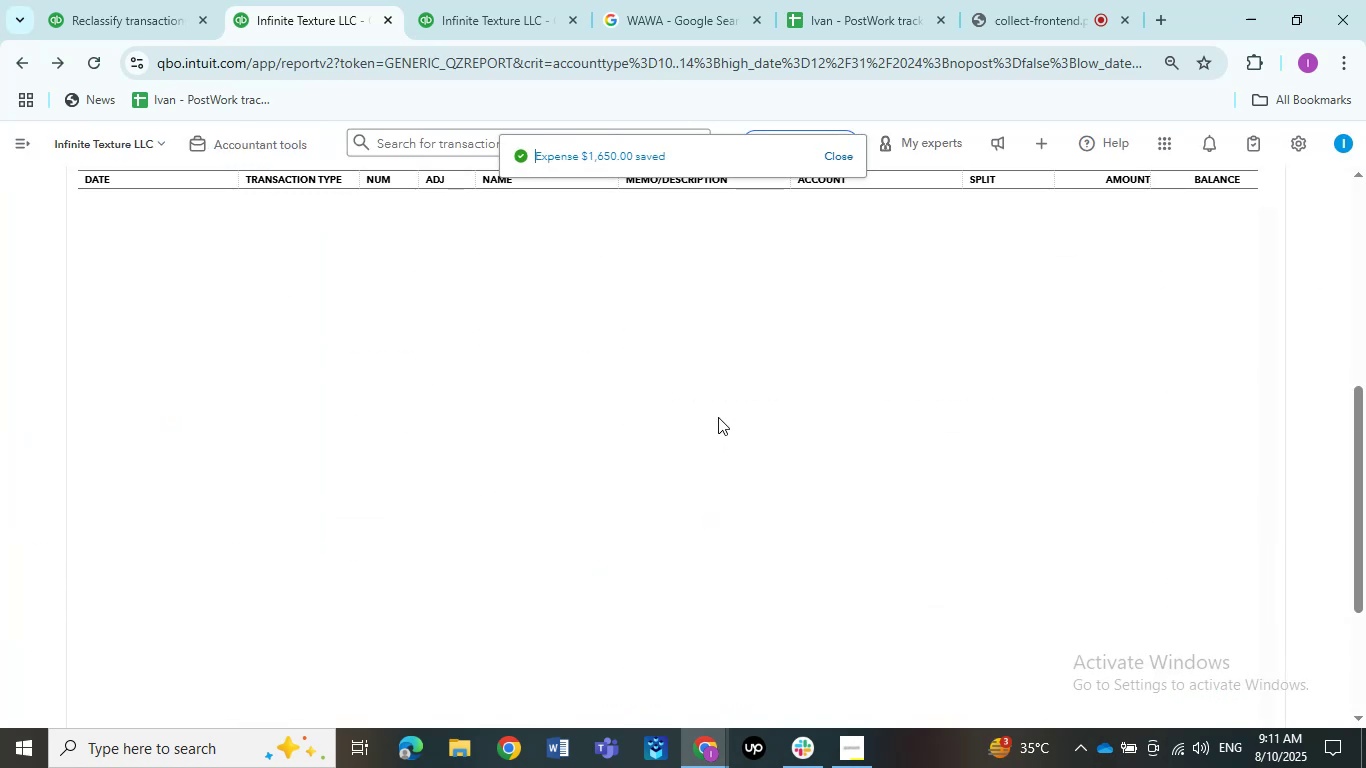 
wait(8.75)
 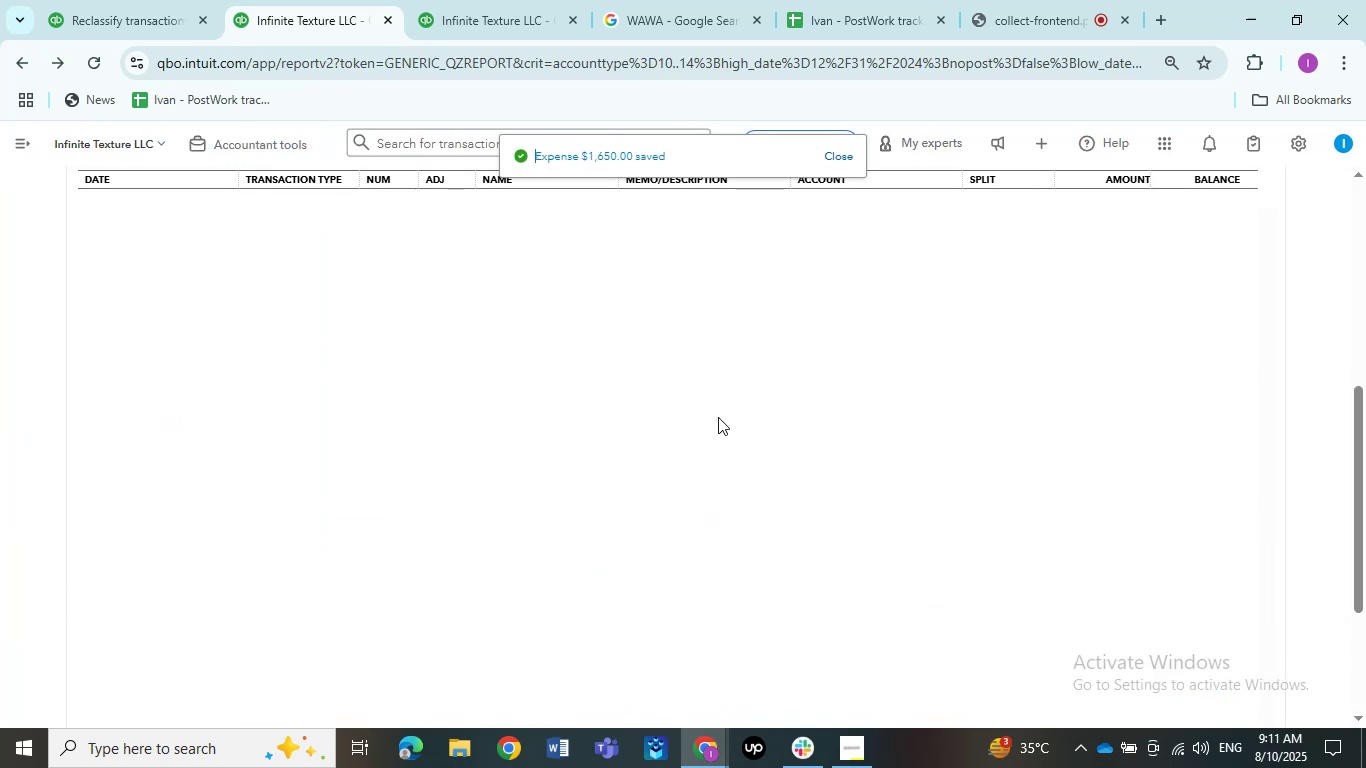 
left_click([731, 463])
 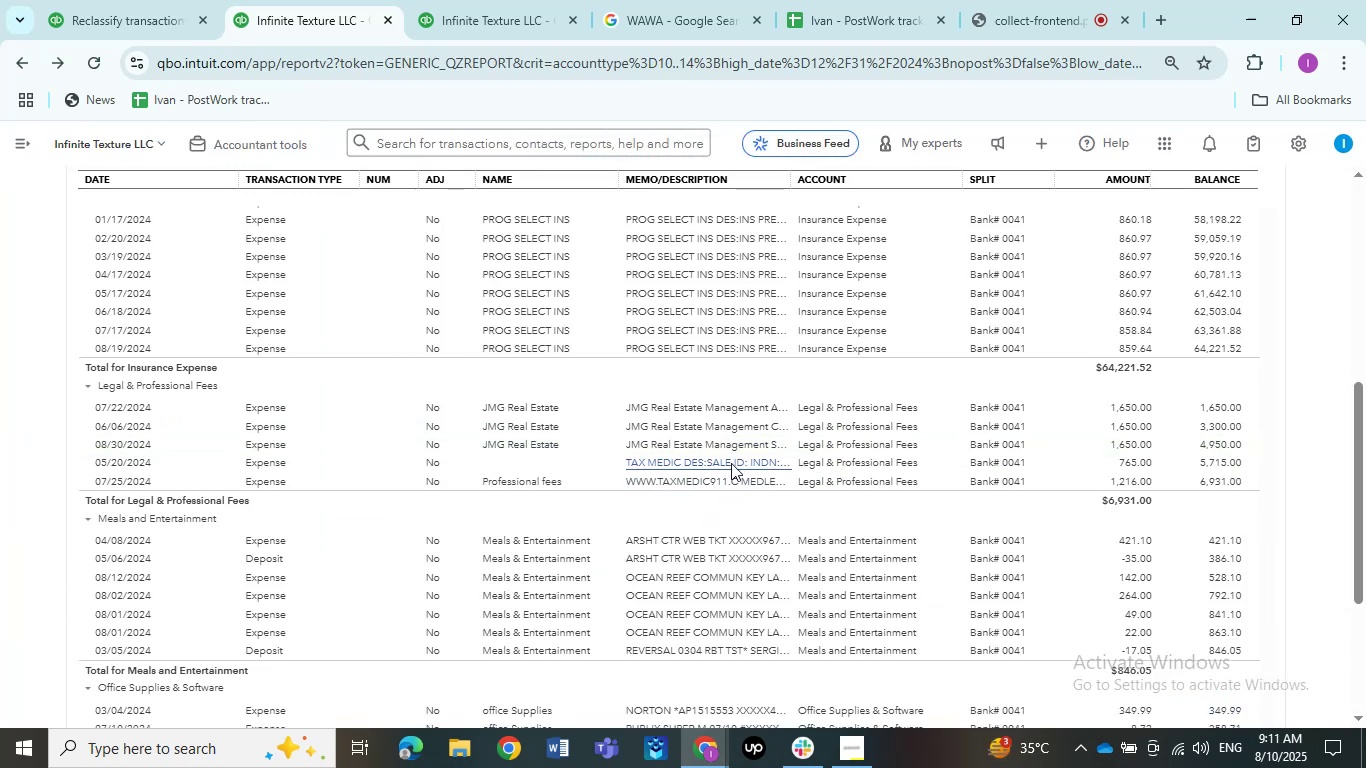 
mouse_move([750, 459])
 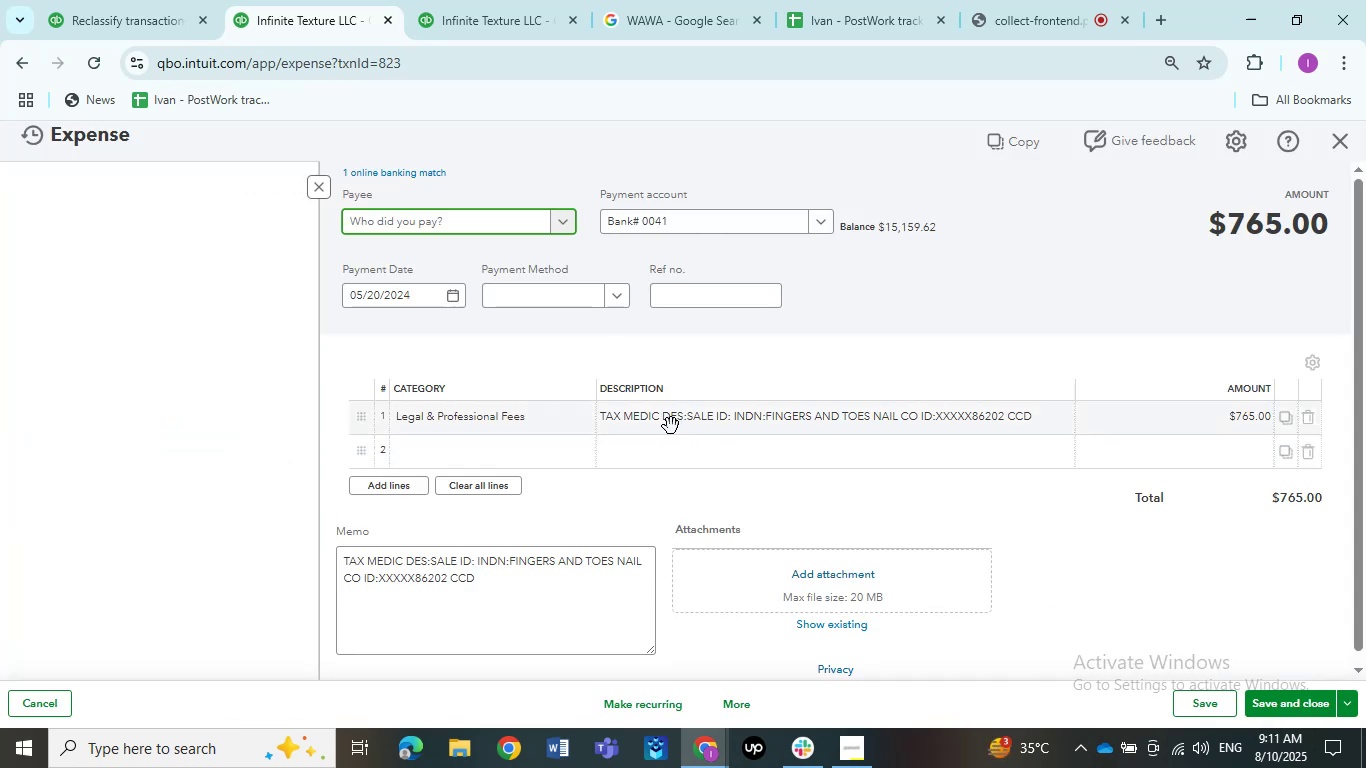 
left_click([667, 423])
 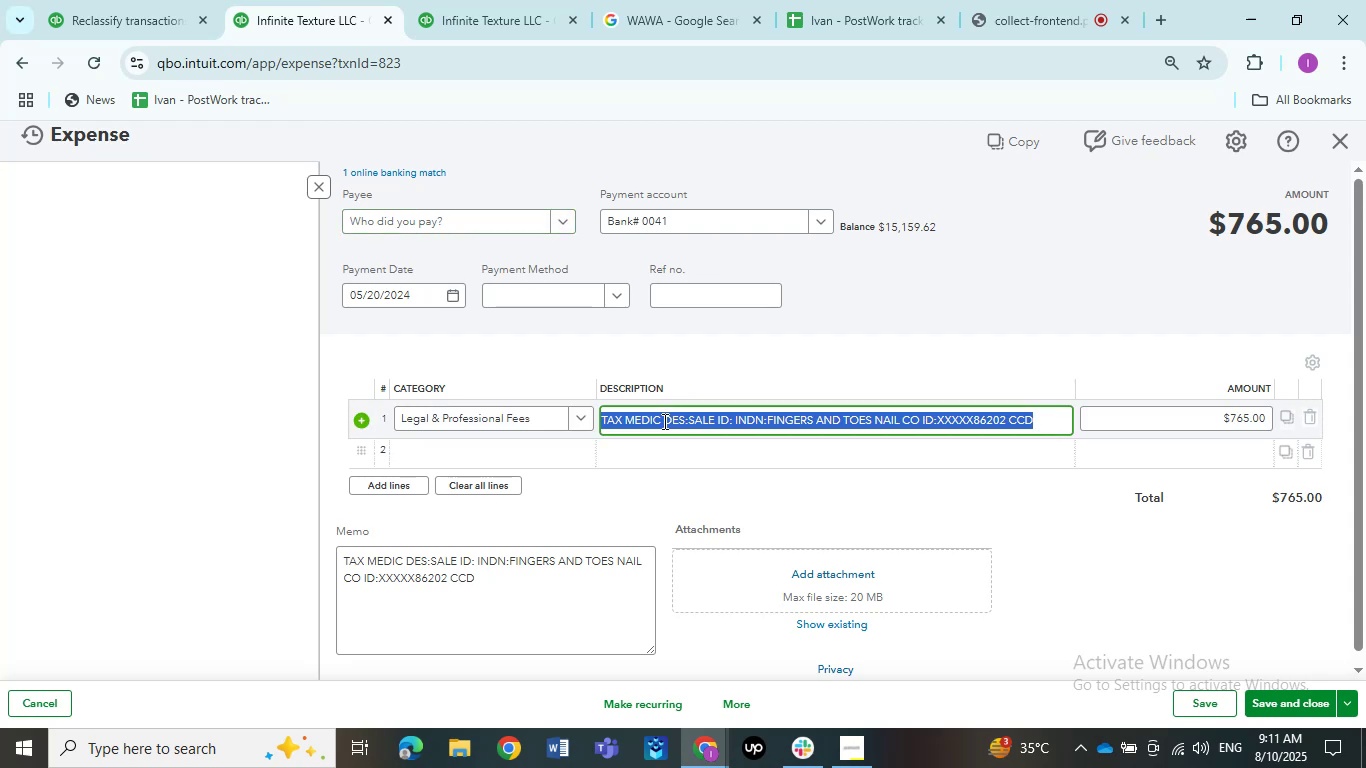 
left_click([655, 421])
 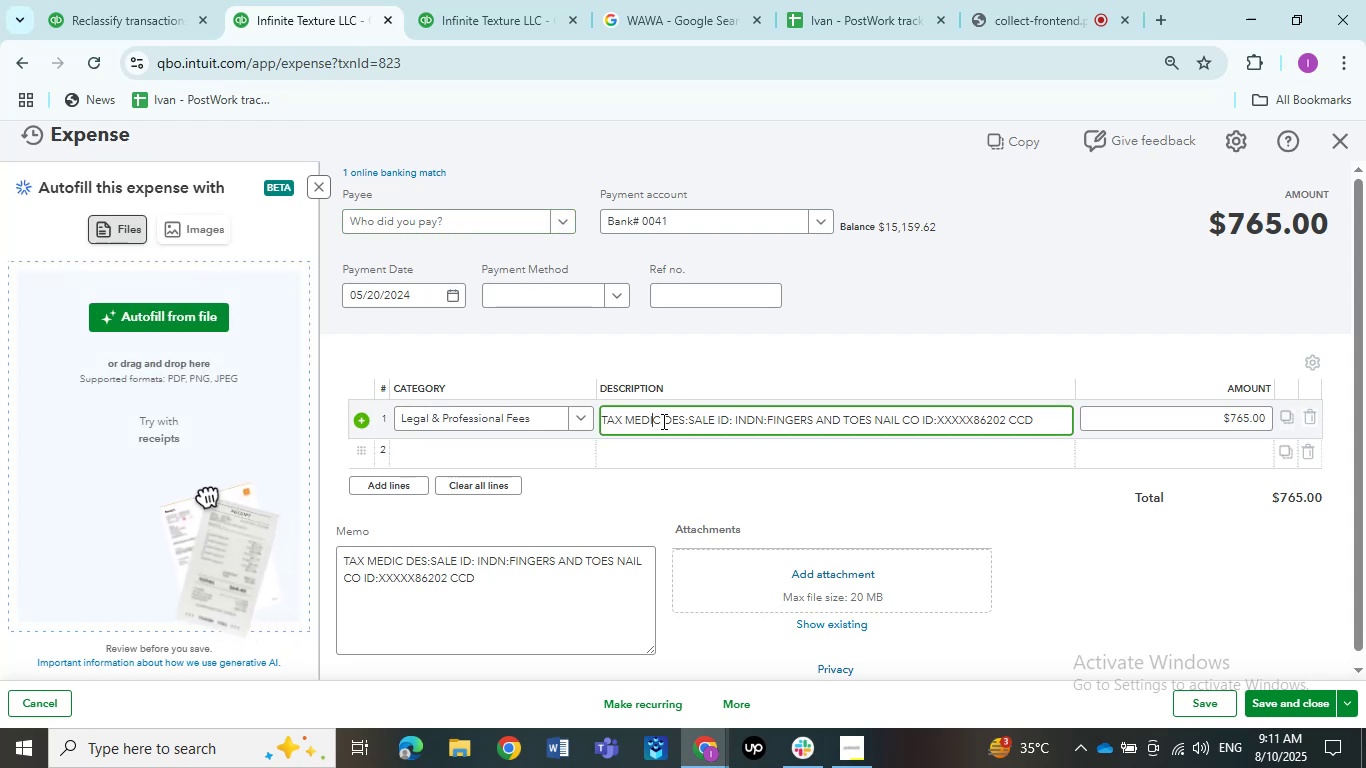 
left_click_drag(start_coordinate=[662, 421], to_coordinate=[549, 418])
 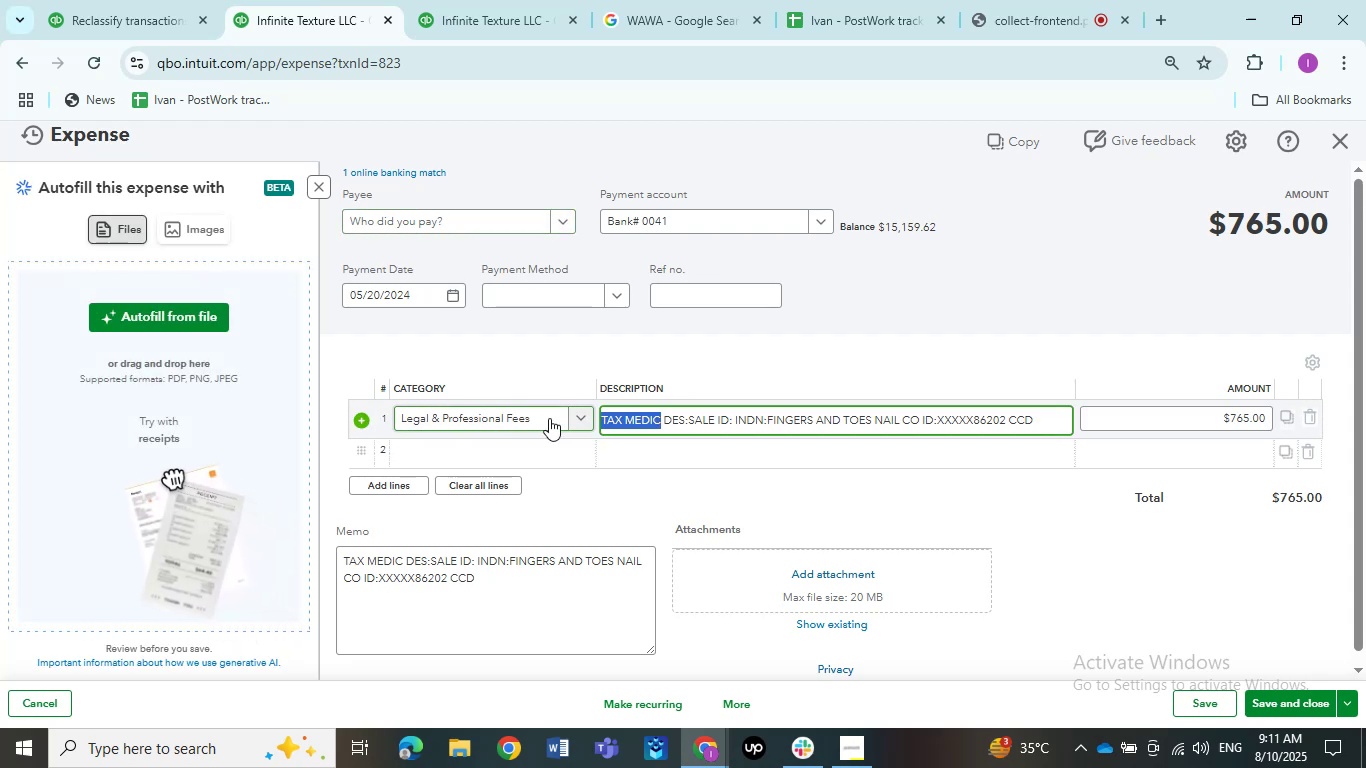 
key(Control+C)
 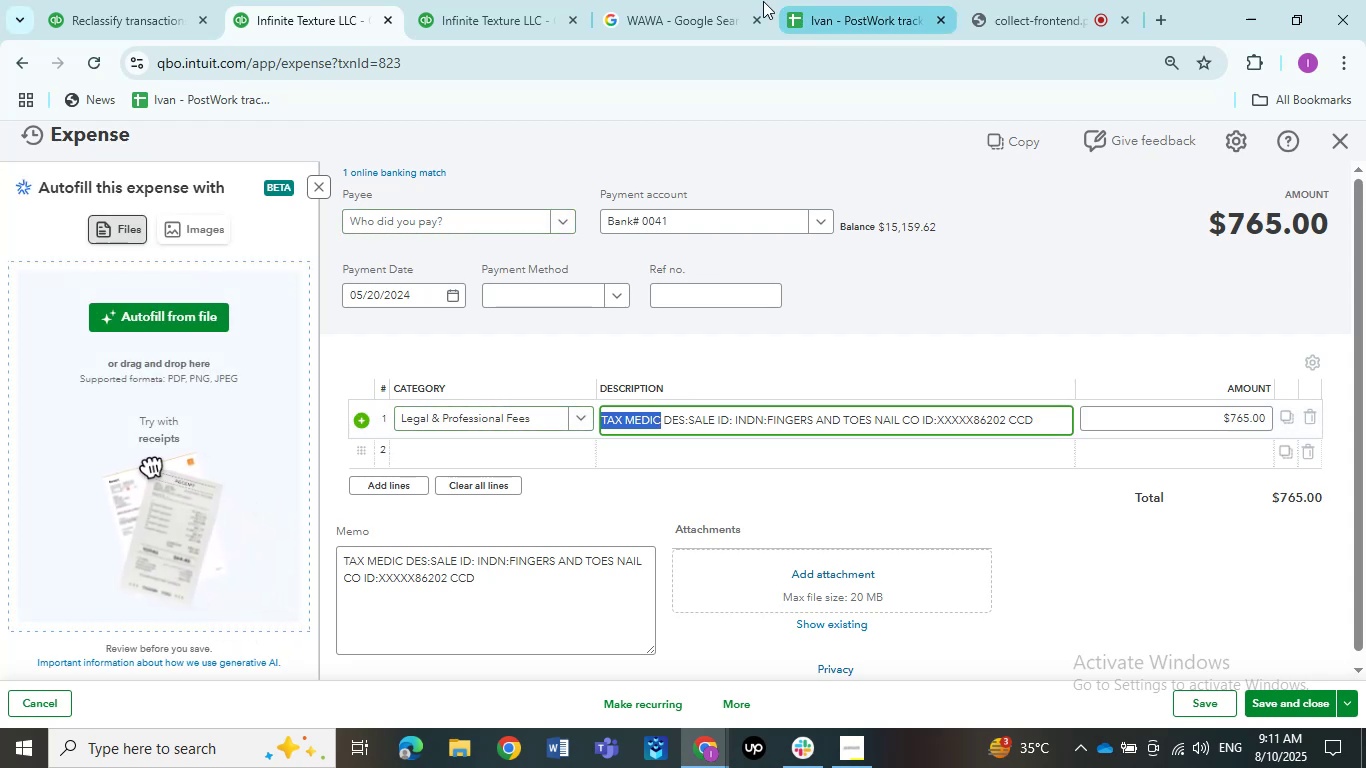 
left_click([693, 0])
 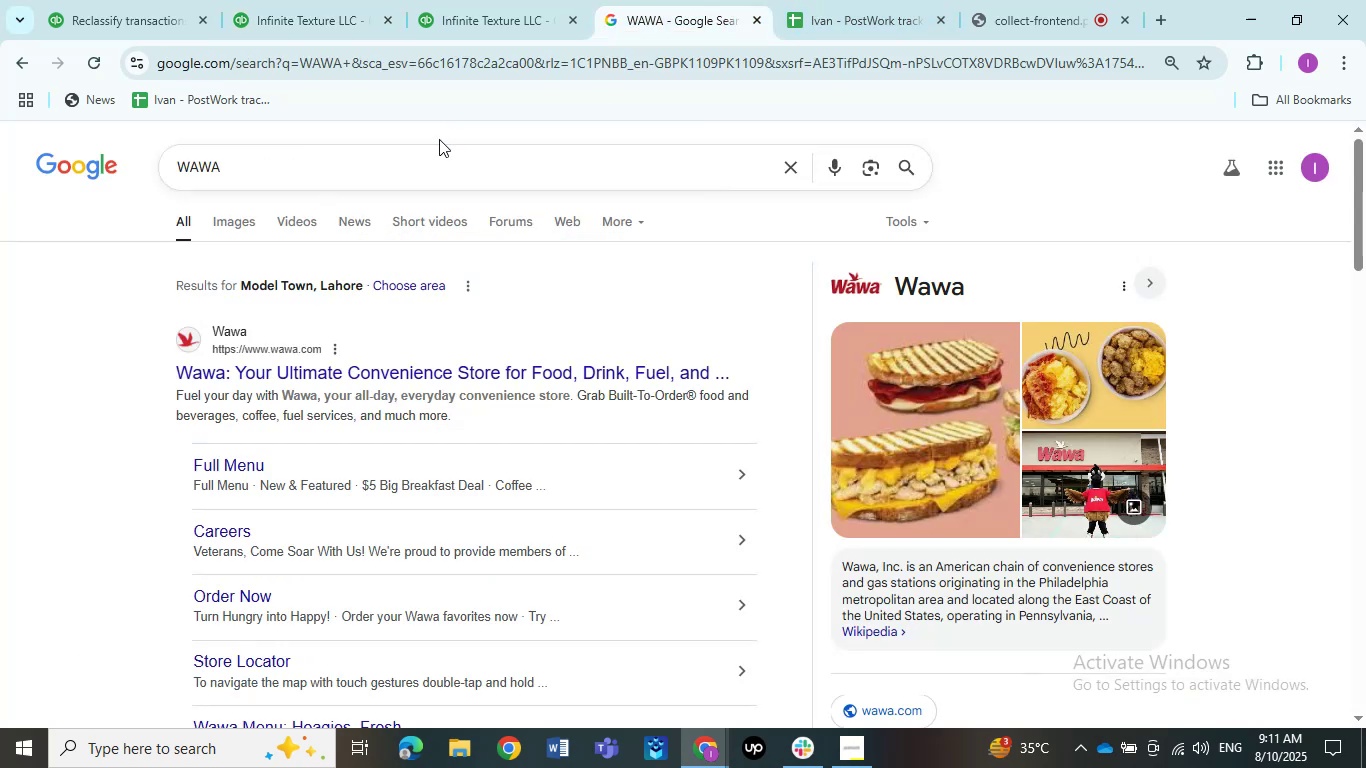 
left_click_drag(start_coordinate=[349, 166], to_coordinate=[205, 170])
 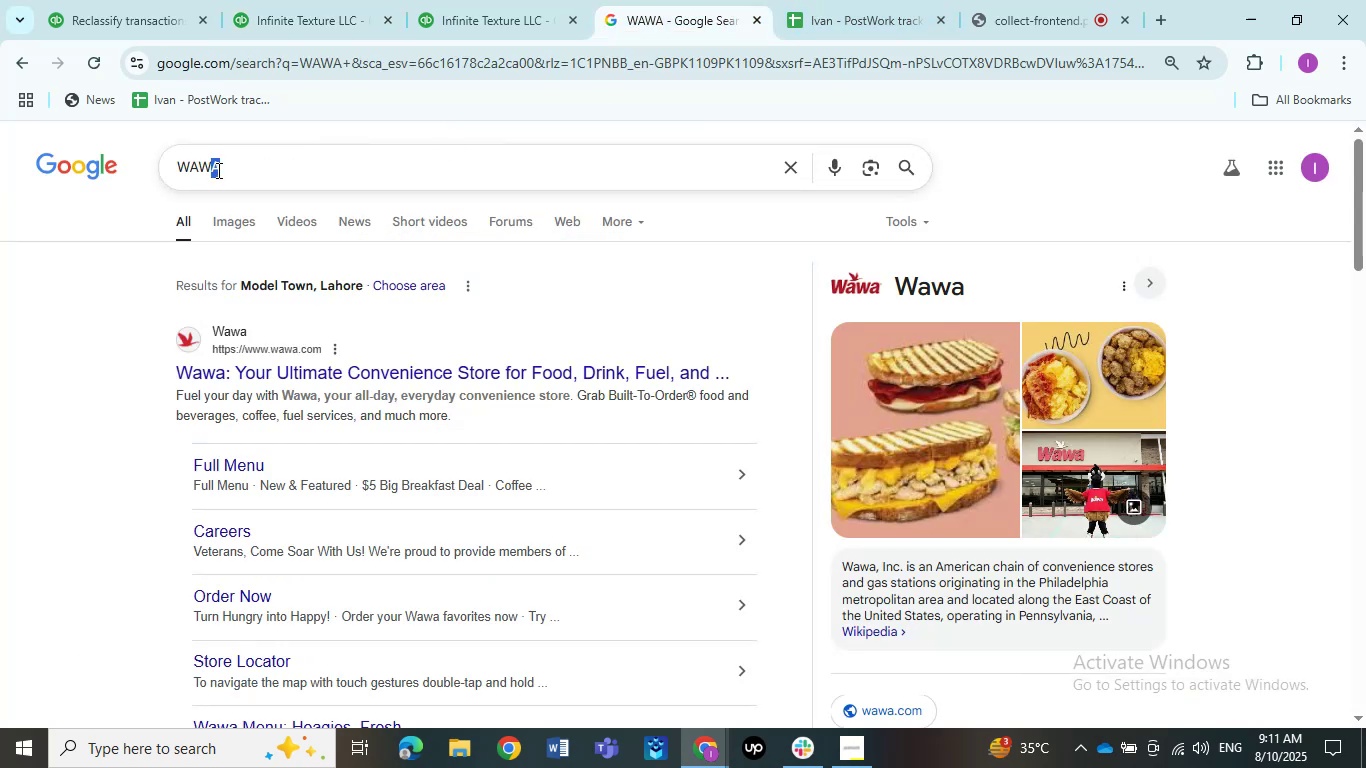 
hold_key(key=ControlLeft, duration=0.41)
 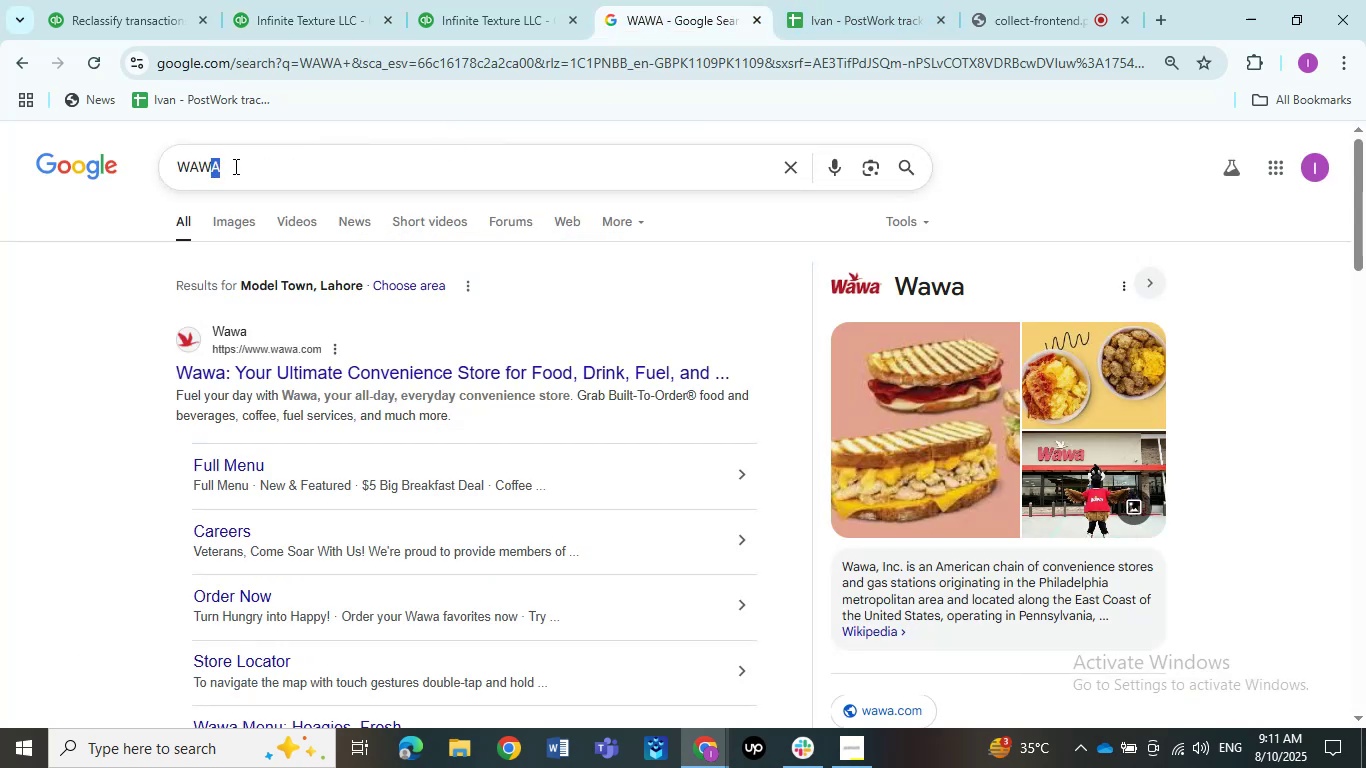 
left_click_drag(start_coordinate=[236, 166], to_coordinate=[0, 159])
 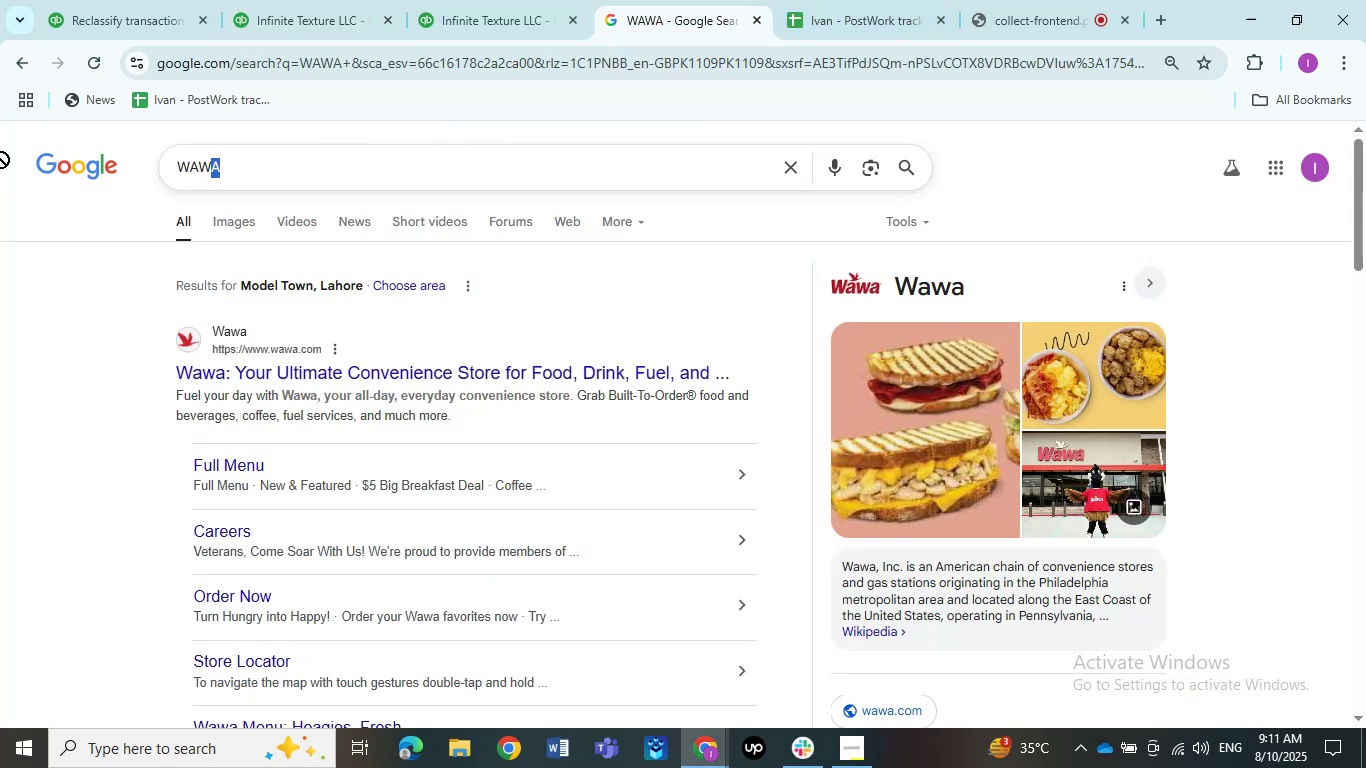 
key(Control+ControlLeft)
 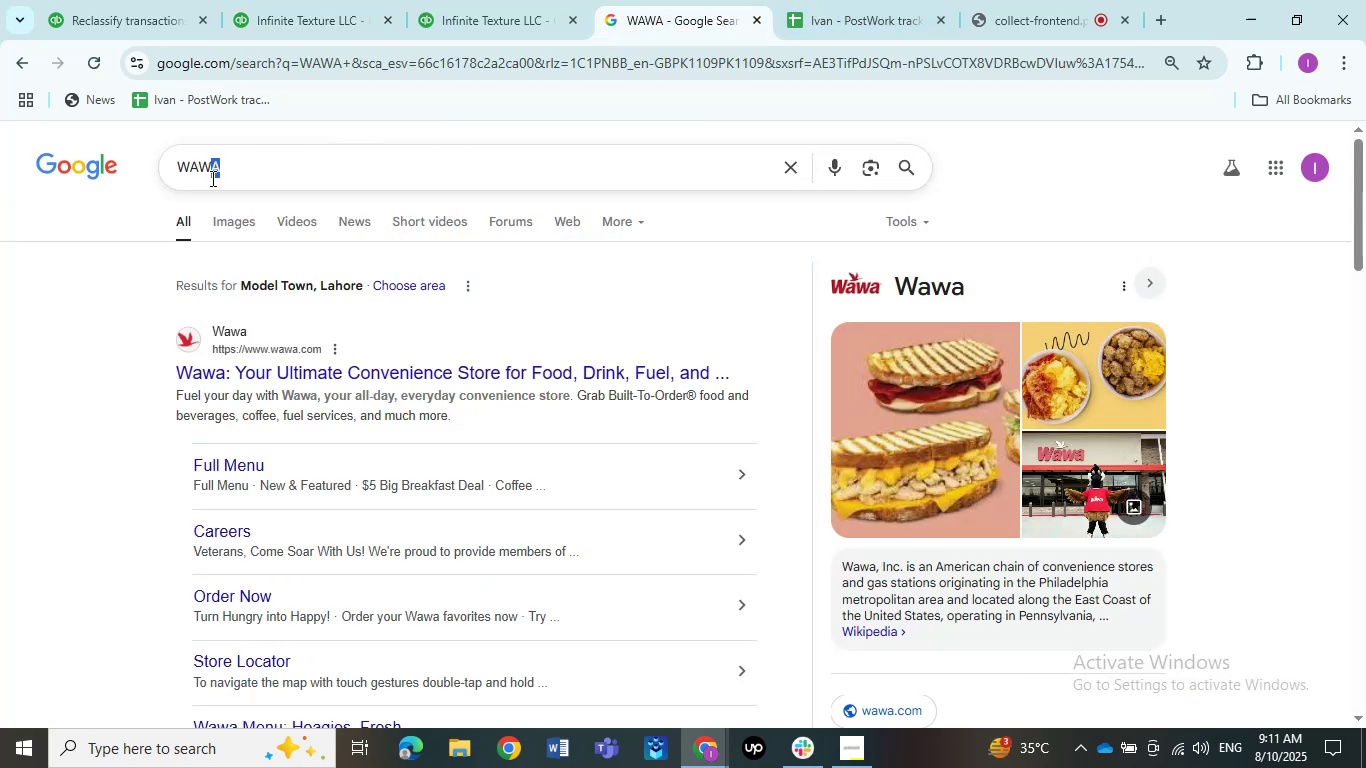 
left_click([250, 170])
 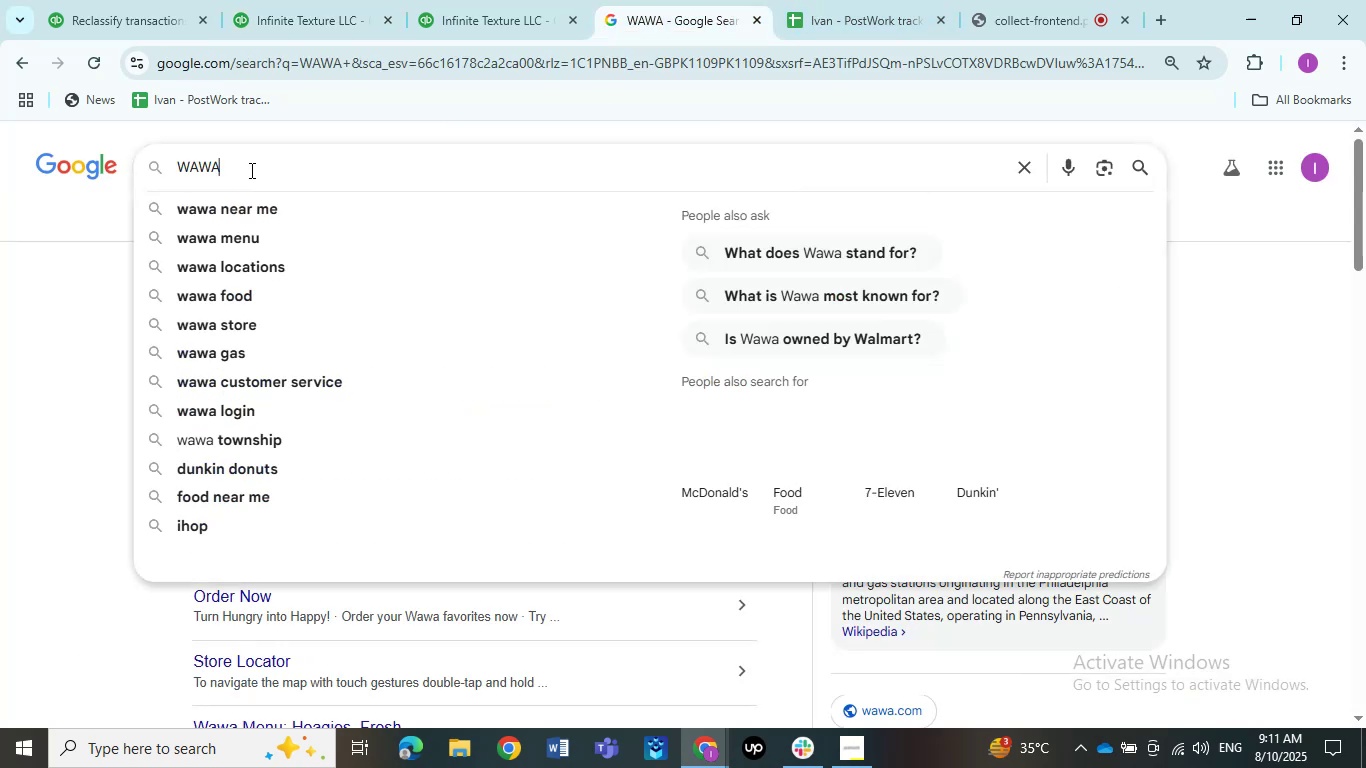 
left_click_drag(start_coordinate=[250, 170], to_coordinate=[68, 165])
 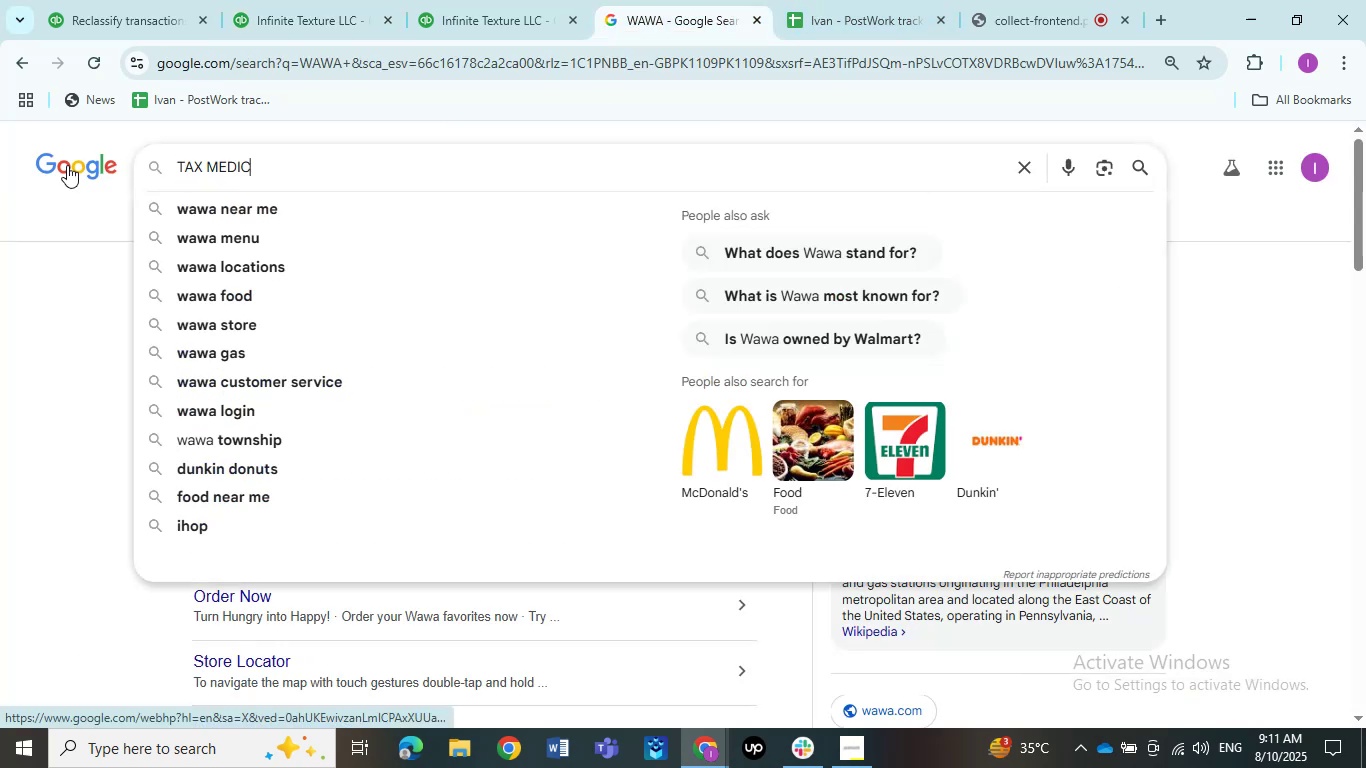 
key(Control+V)
 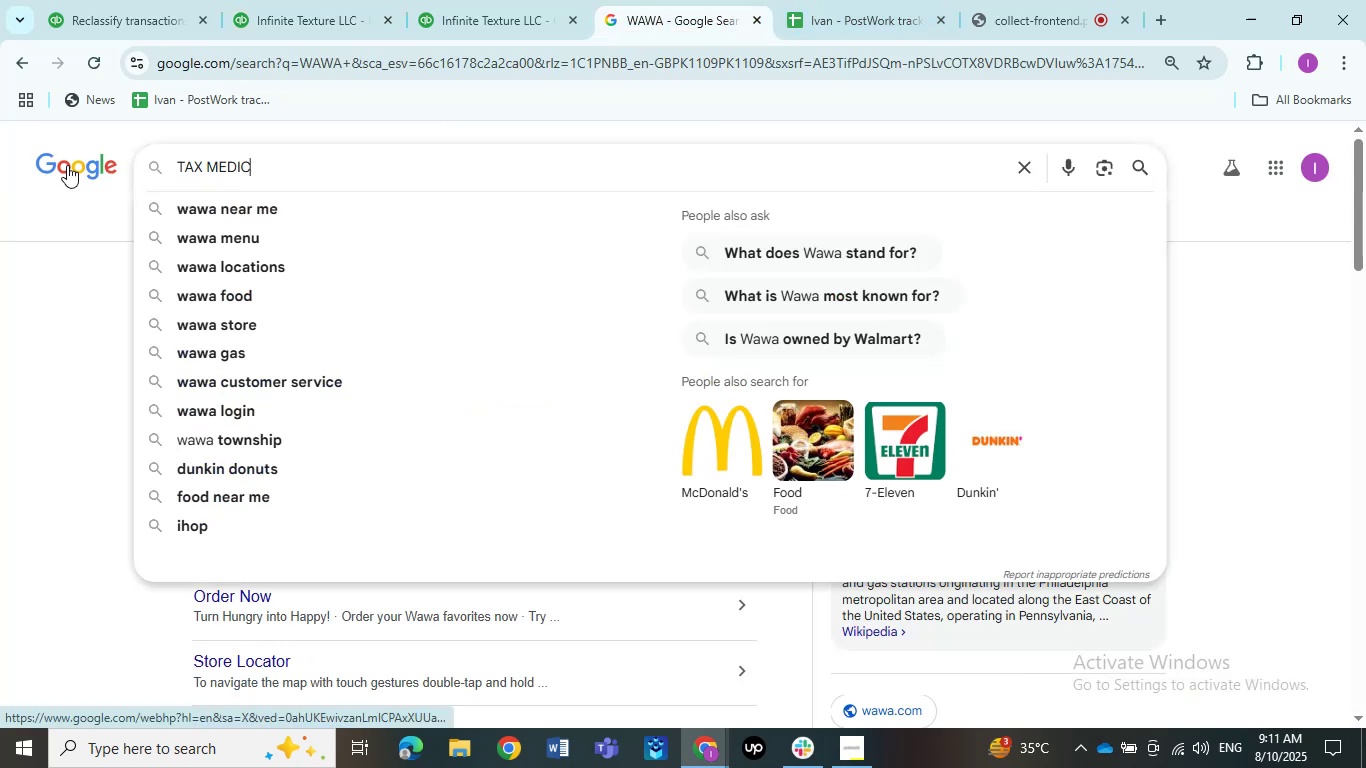 
key(NumpadEnter)
 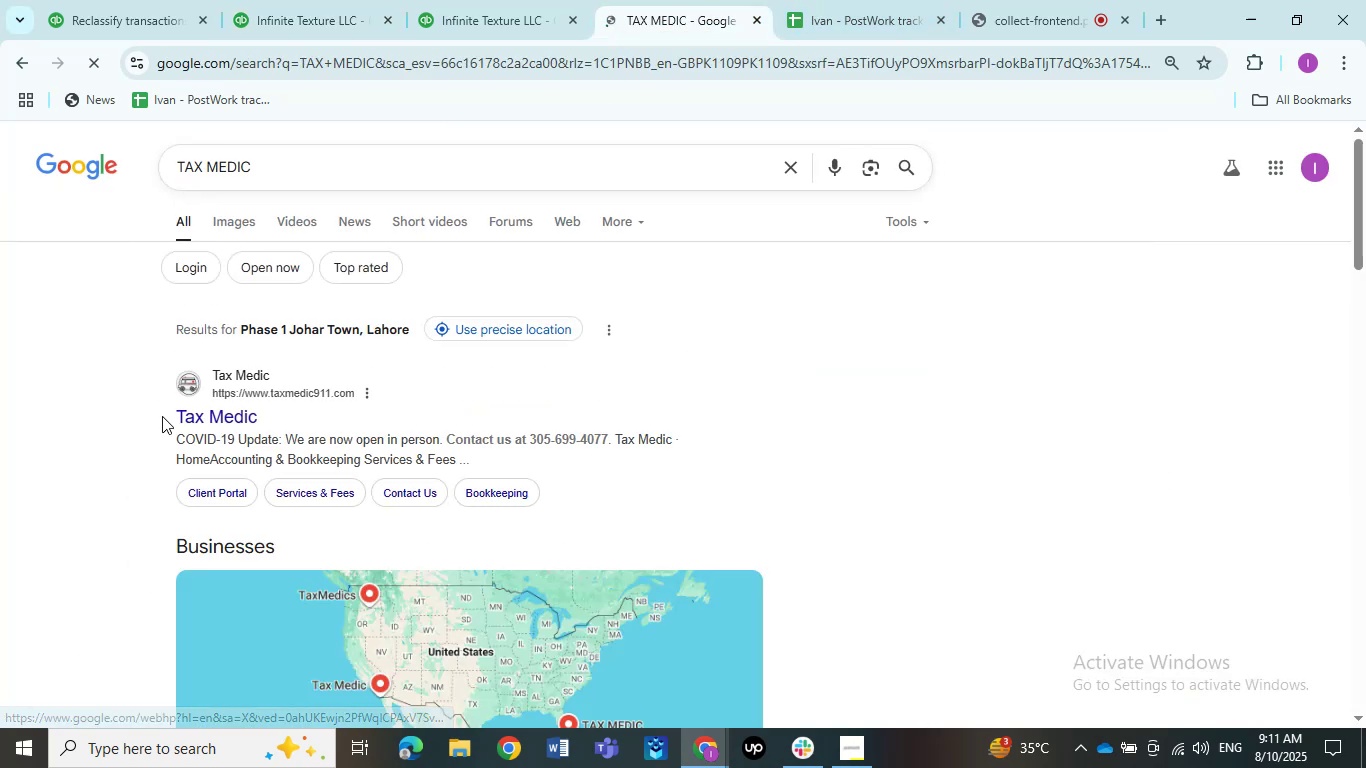 
scroll: coordinate [162, 416], scroll_direction: down, amount: 1.0
 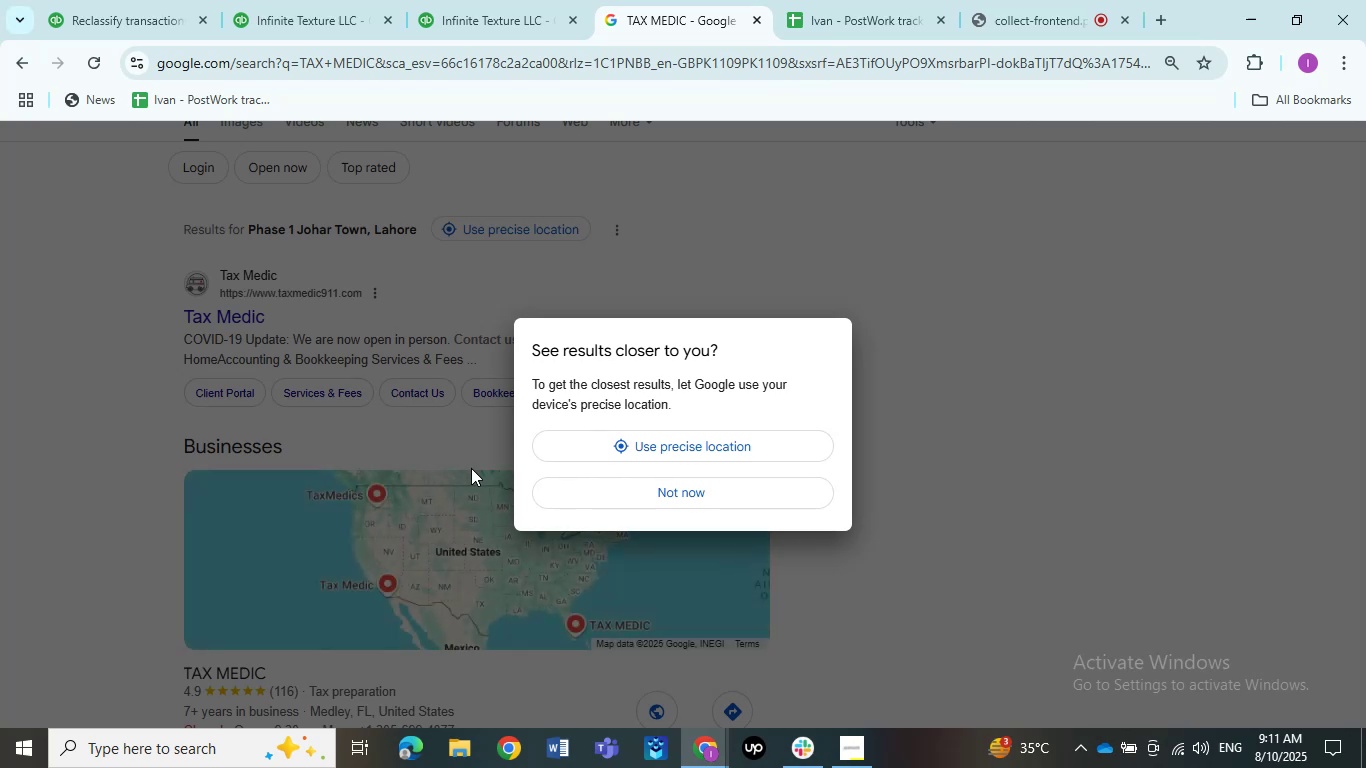 
left_click([565, 498])
 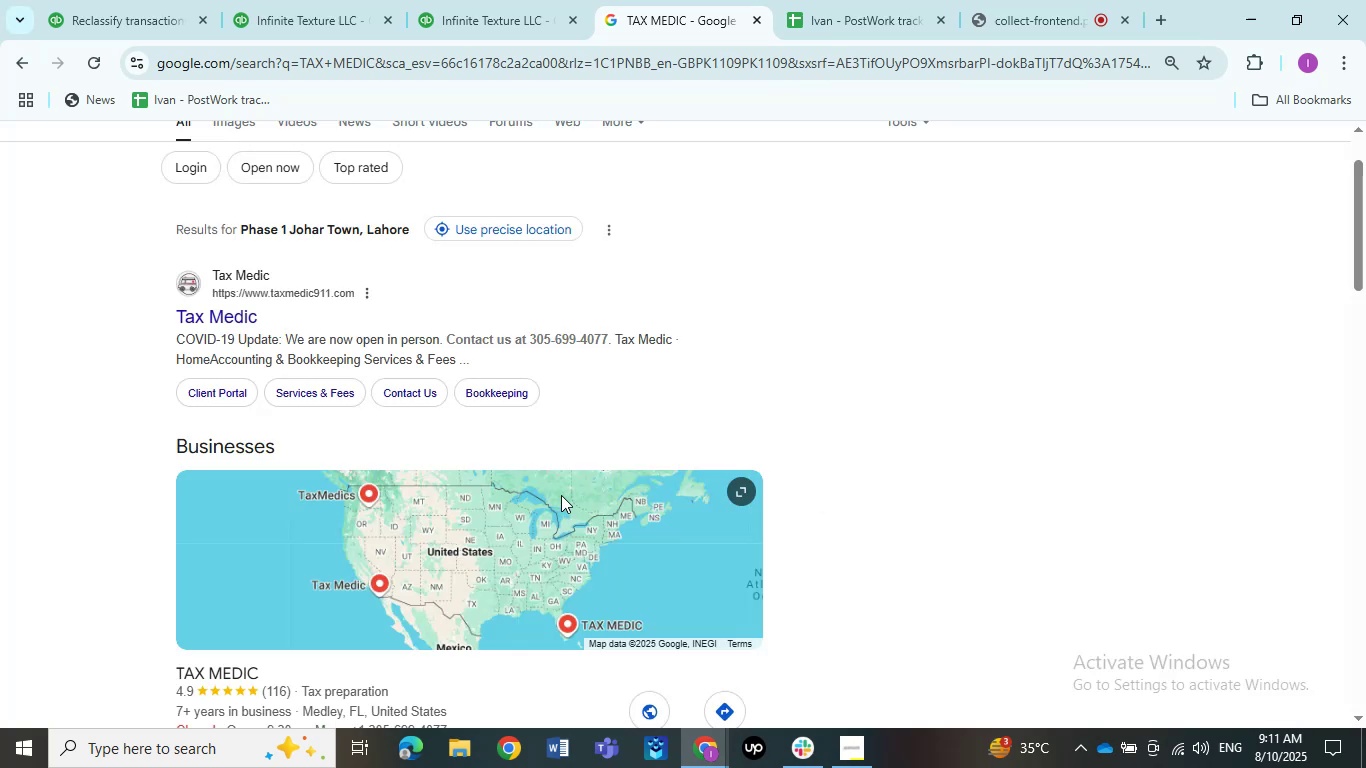 
scroll: coordinate [547, 494], scroll_direction: down, amount: 5.0
 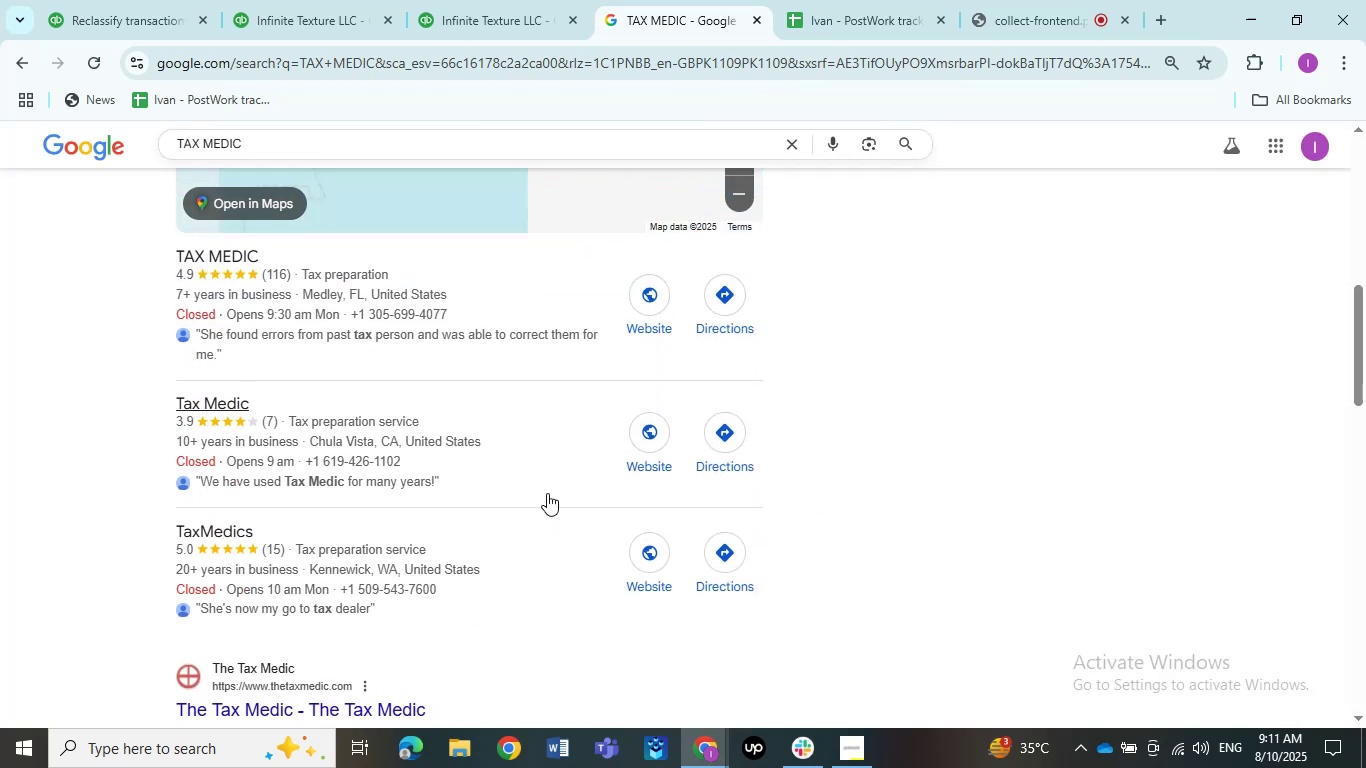 
scroll: coordinate [547, 492], scroll_direction: up, amount: 12.0
 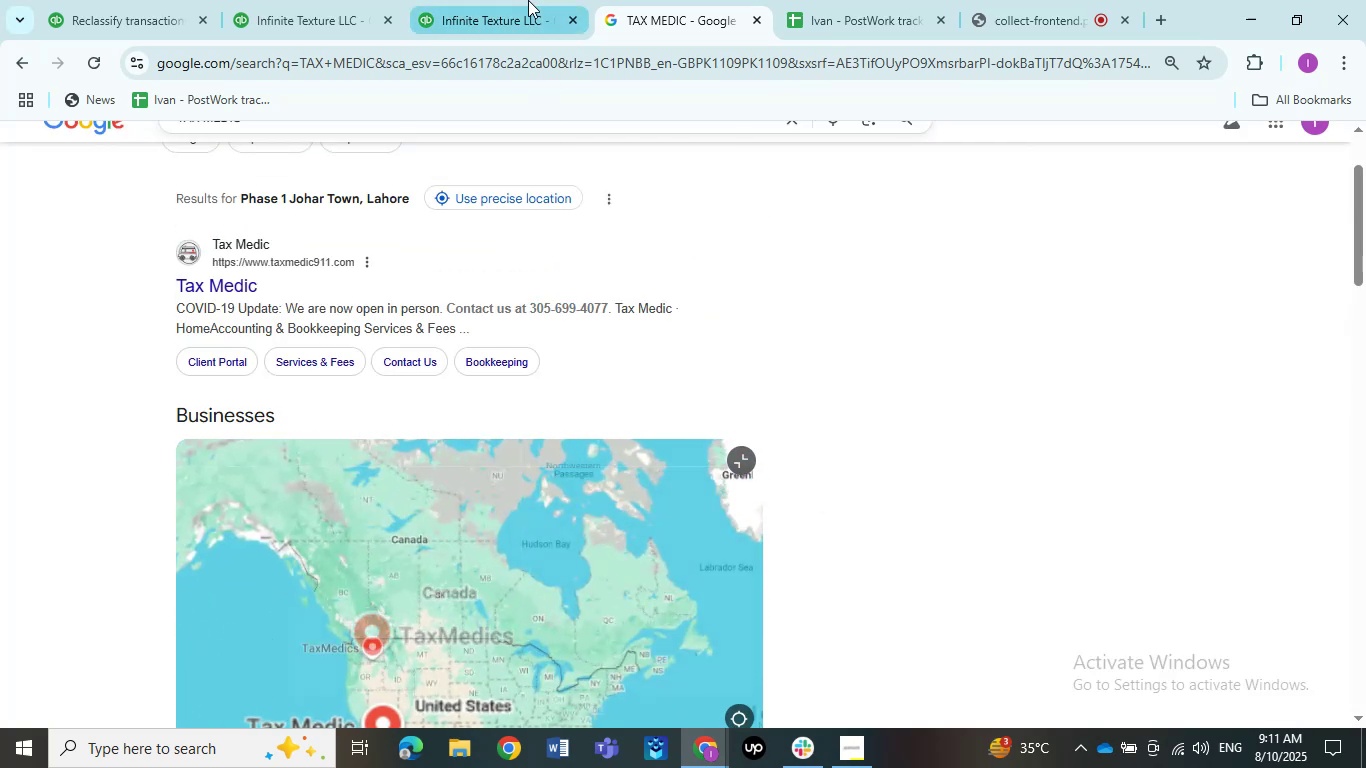 
left_click([515, 0])
 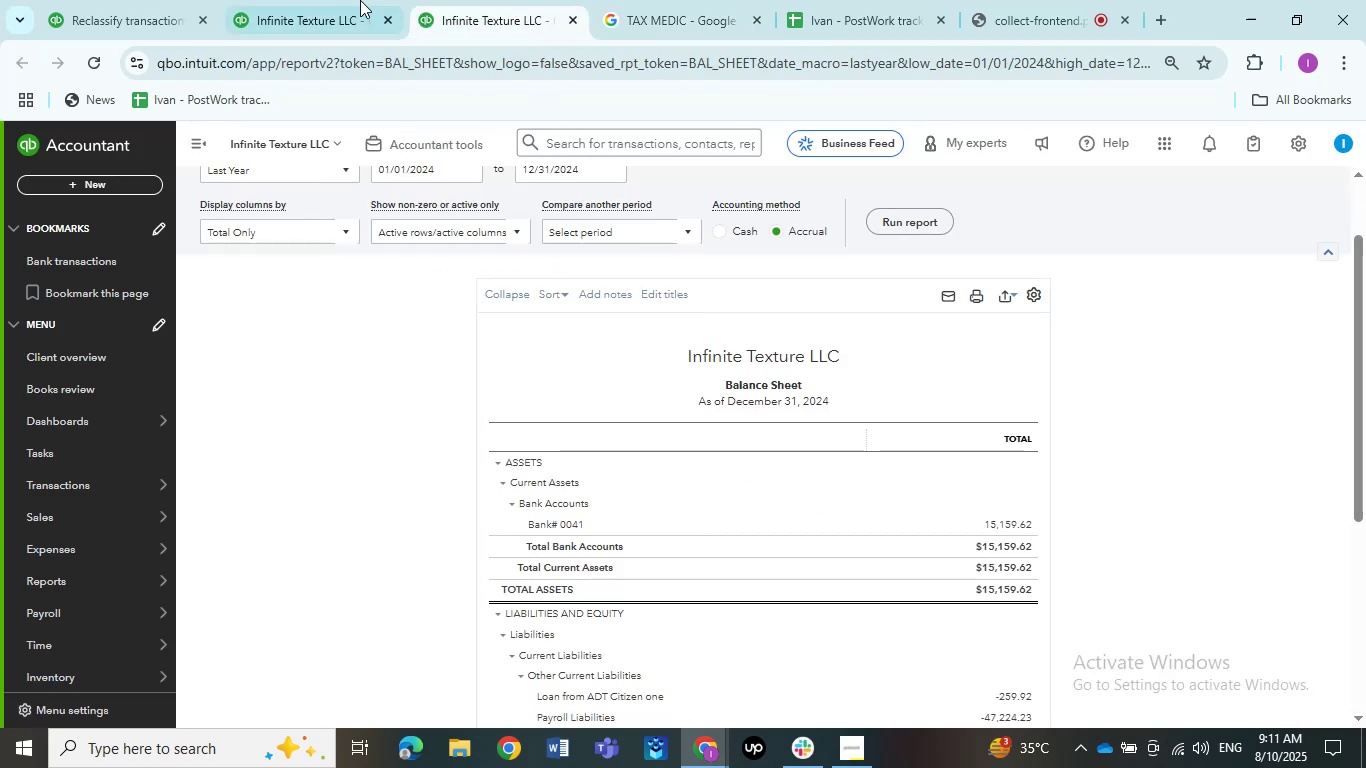 
left_click([338, 0])
 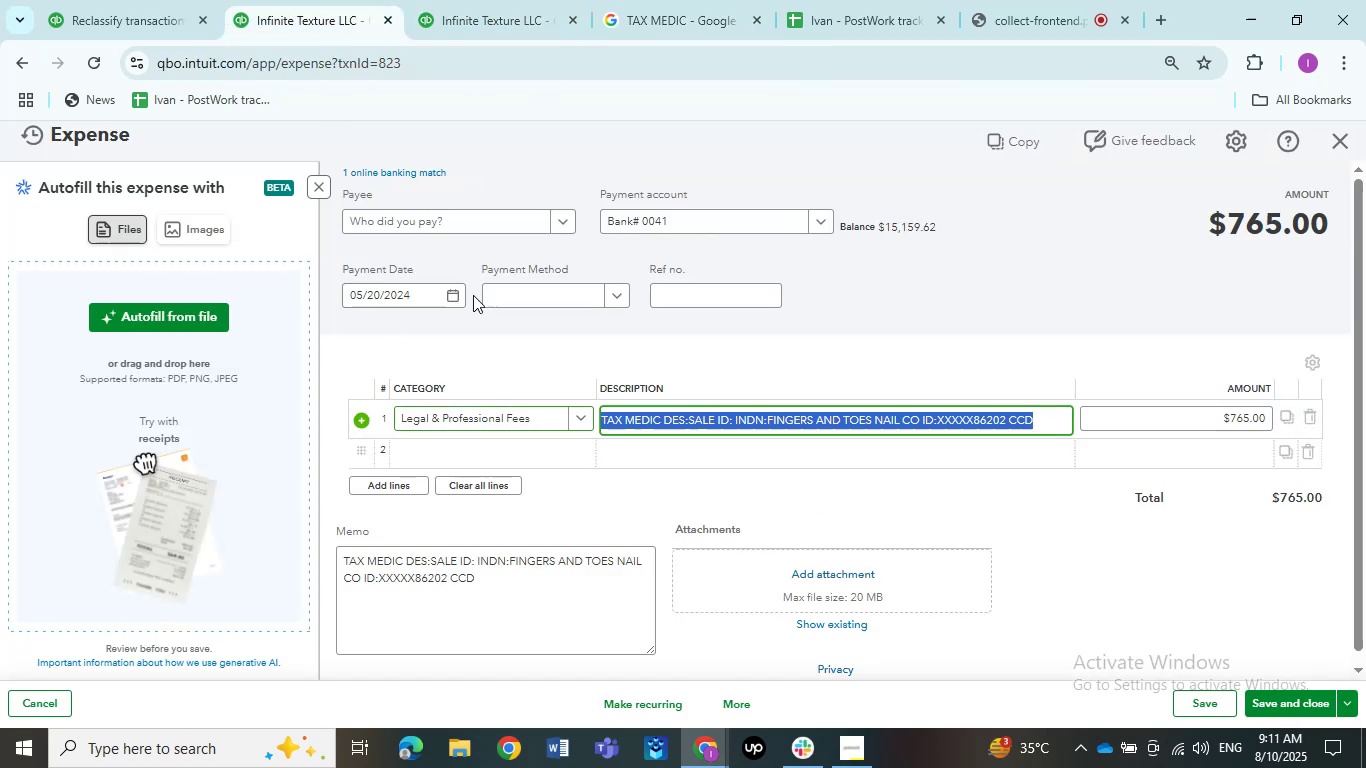 
left_click([451, 227])
 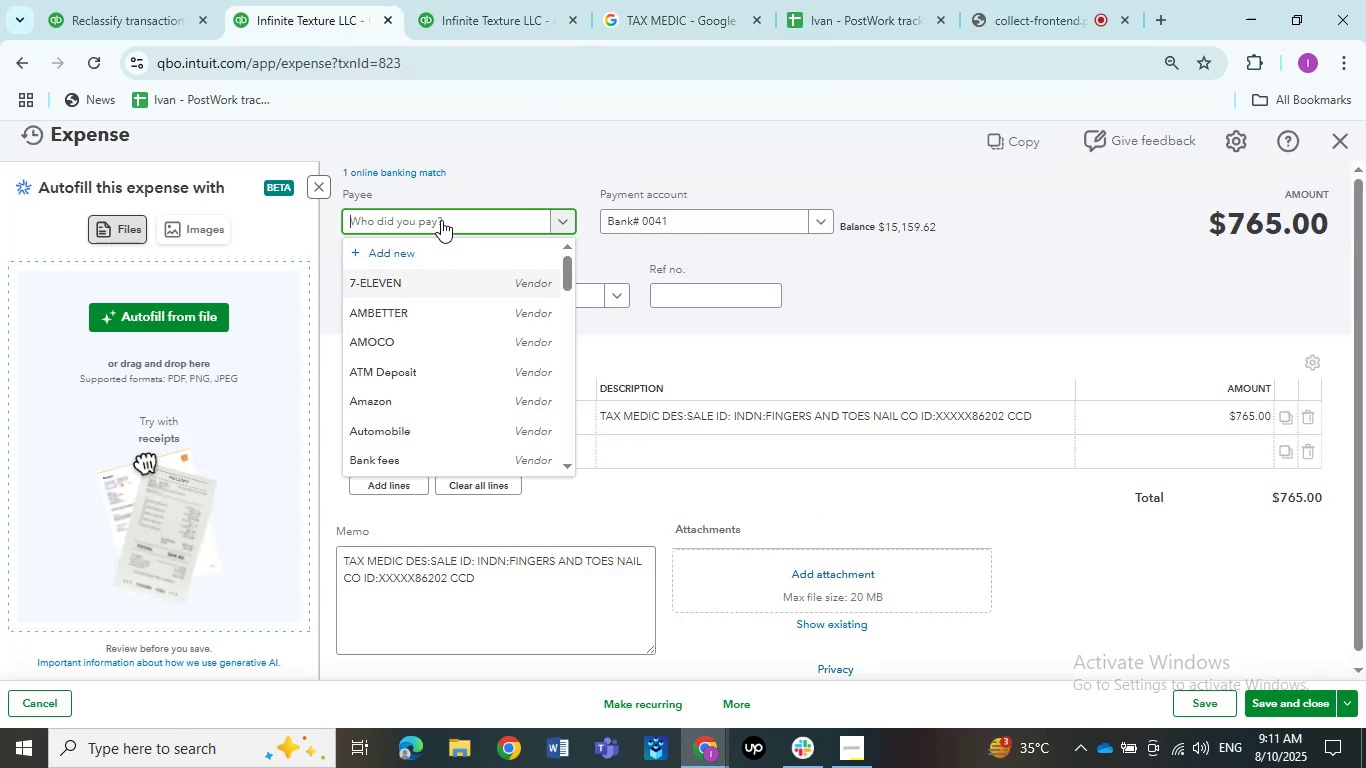 
hold_key(key=ControlLeft, duration=0.84)
 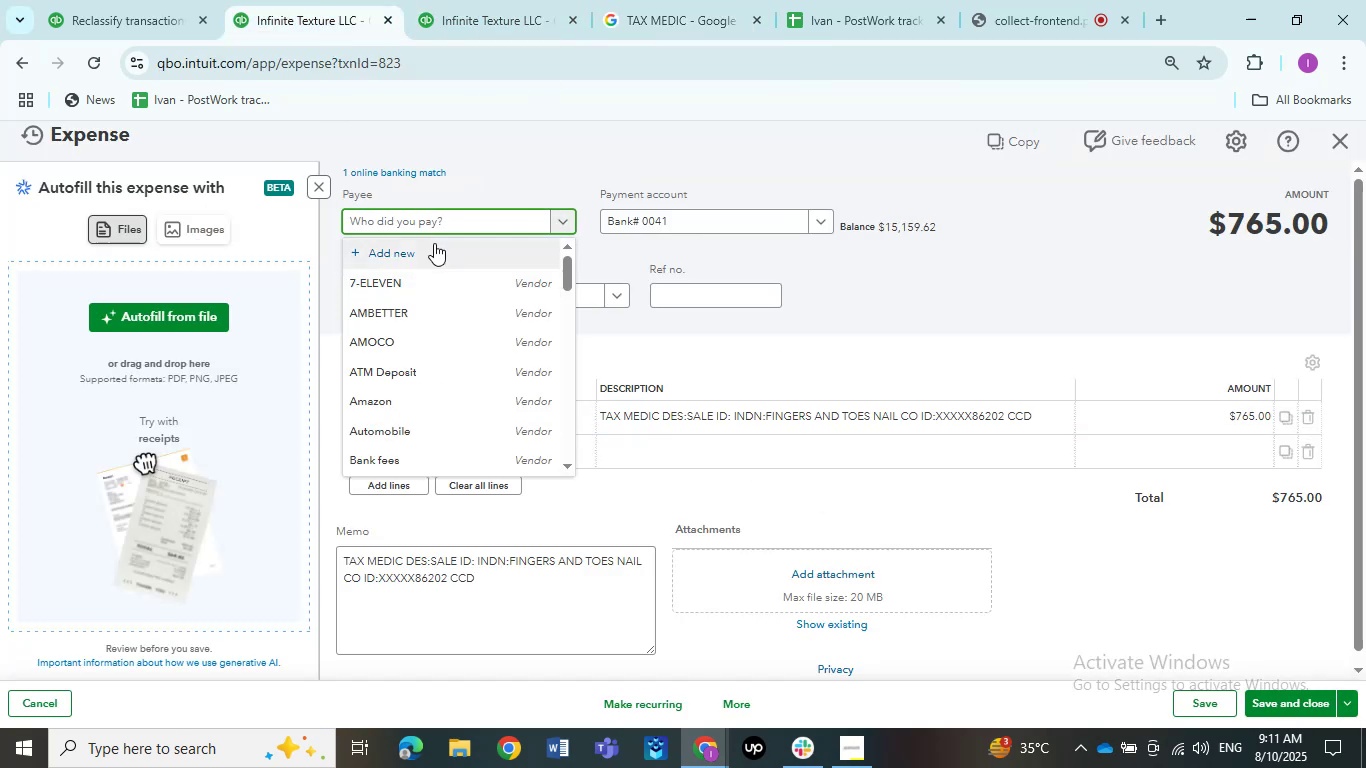 
left_click([434, 245])
 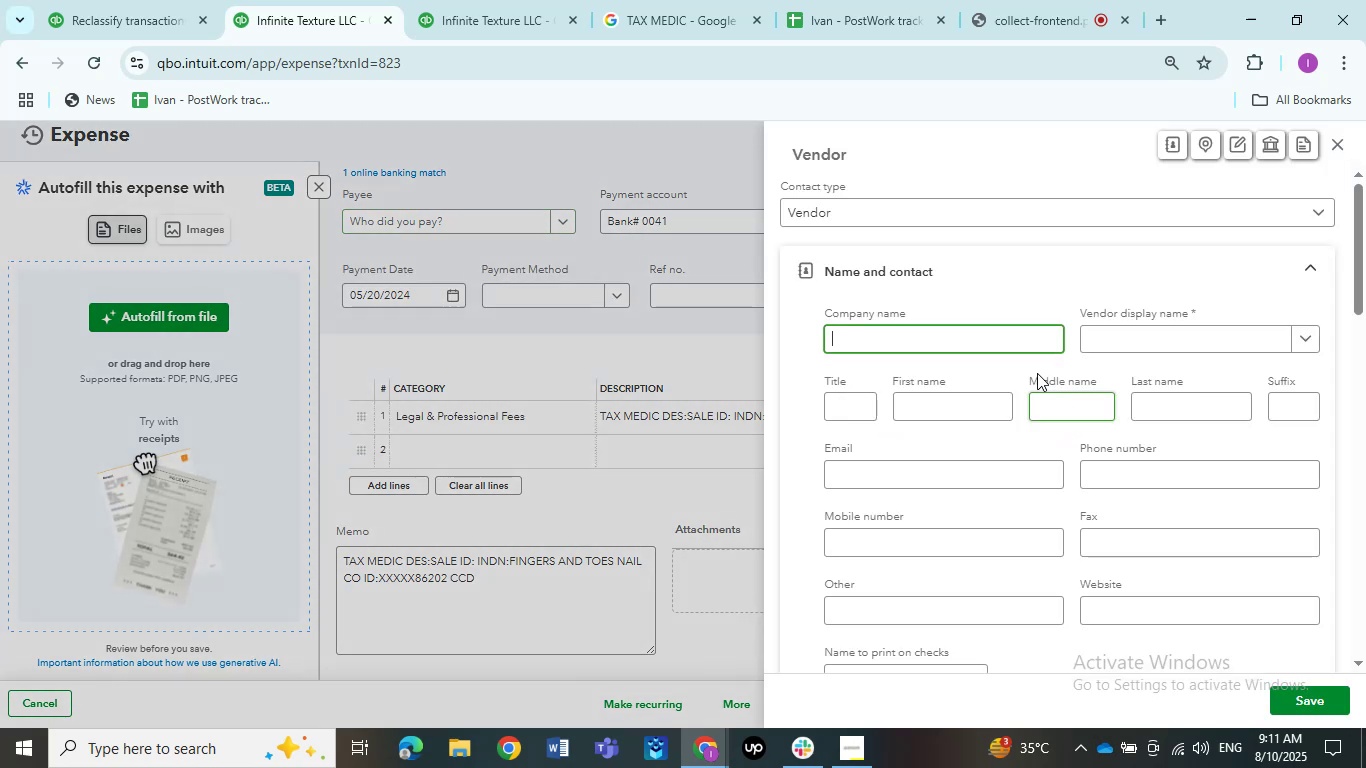 
key(Tab)
 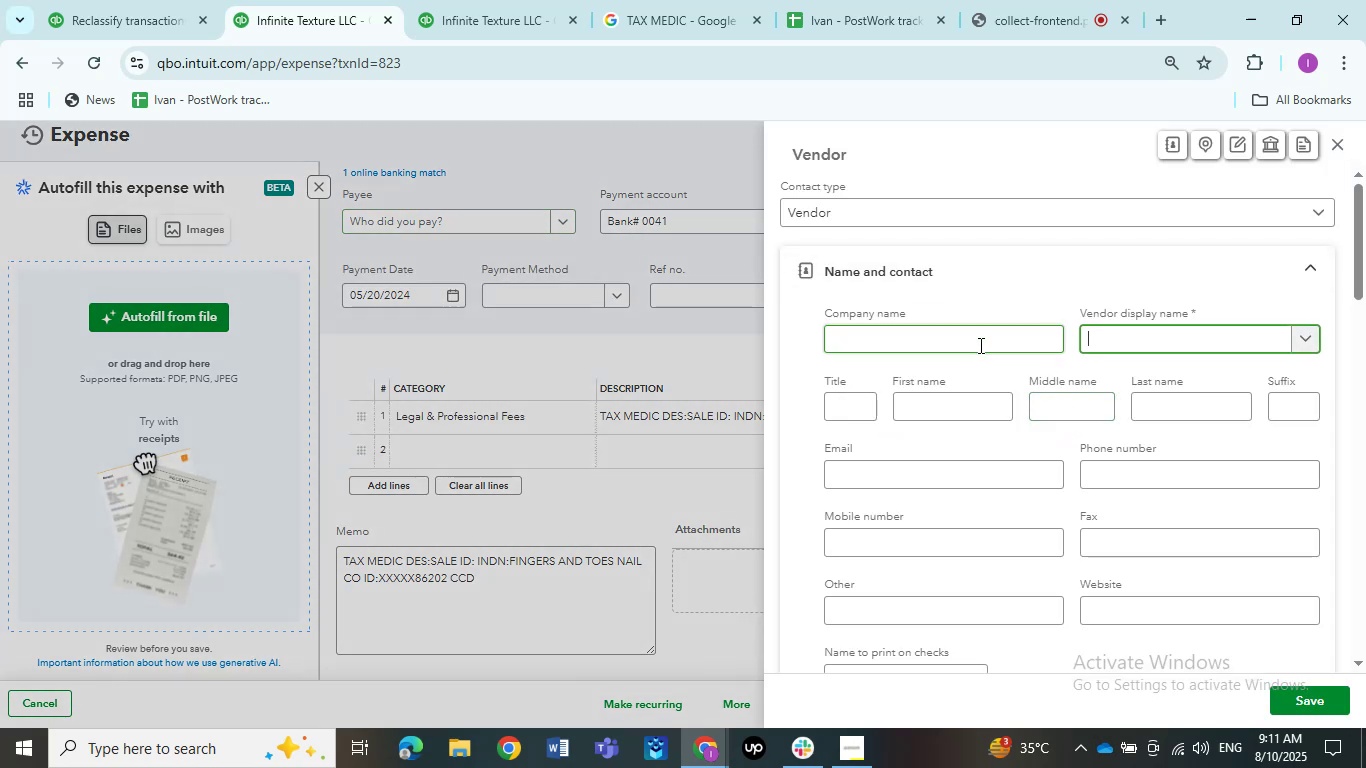 
key(Control+V)
 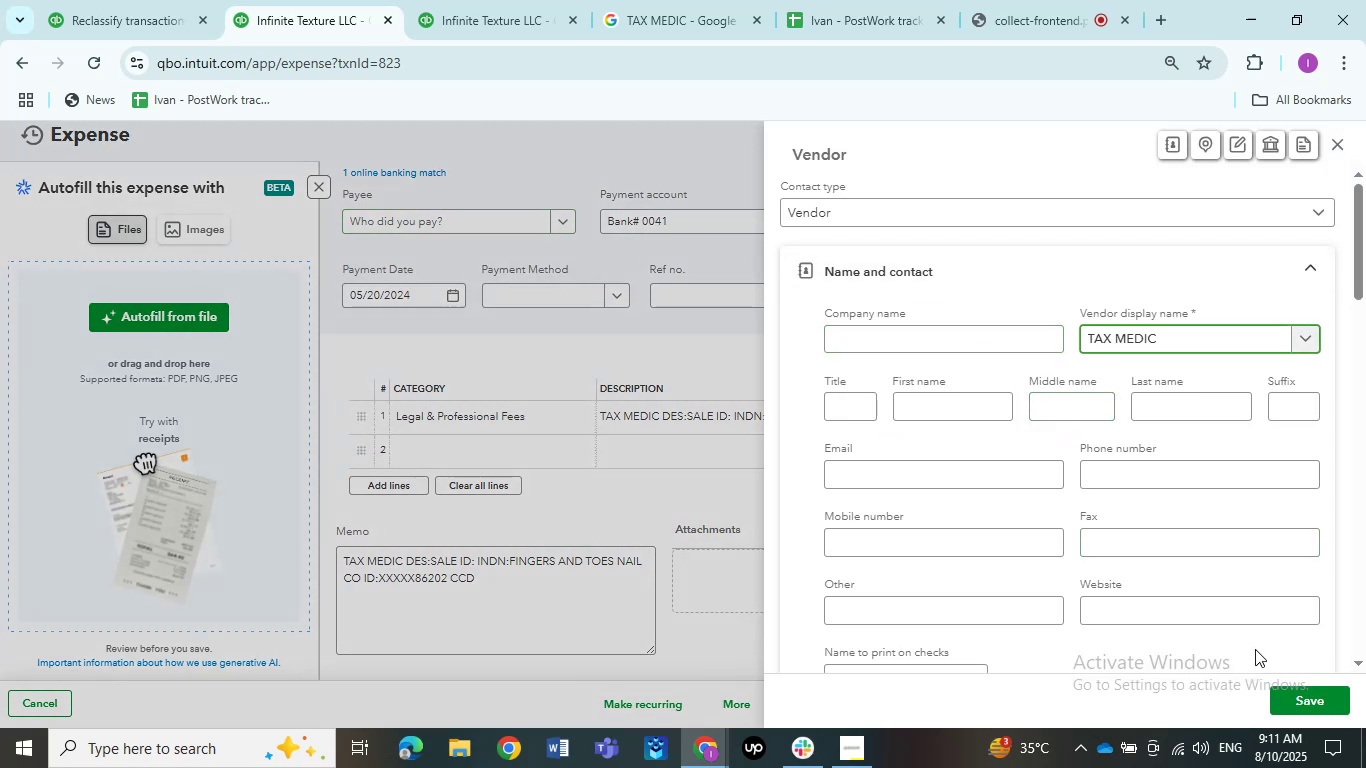 
mouse_move([1272, 666])
 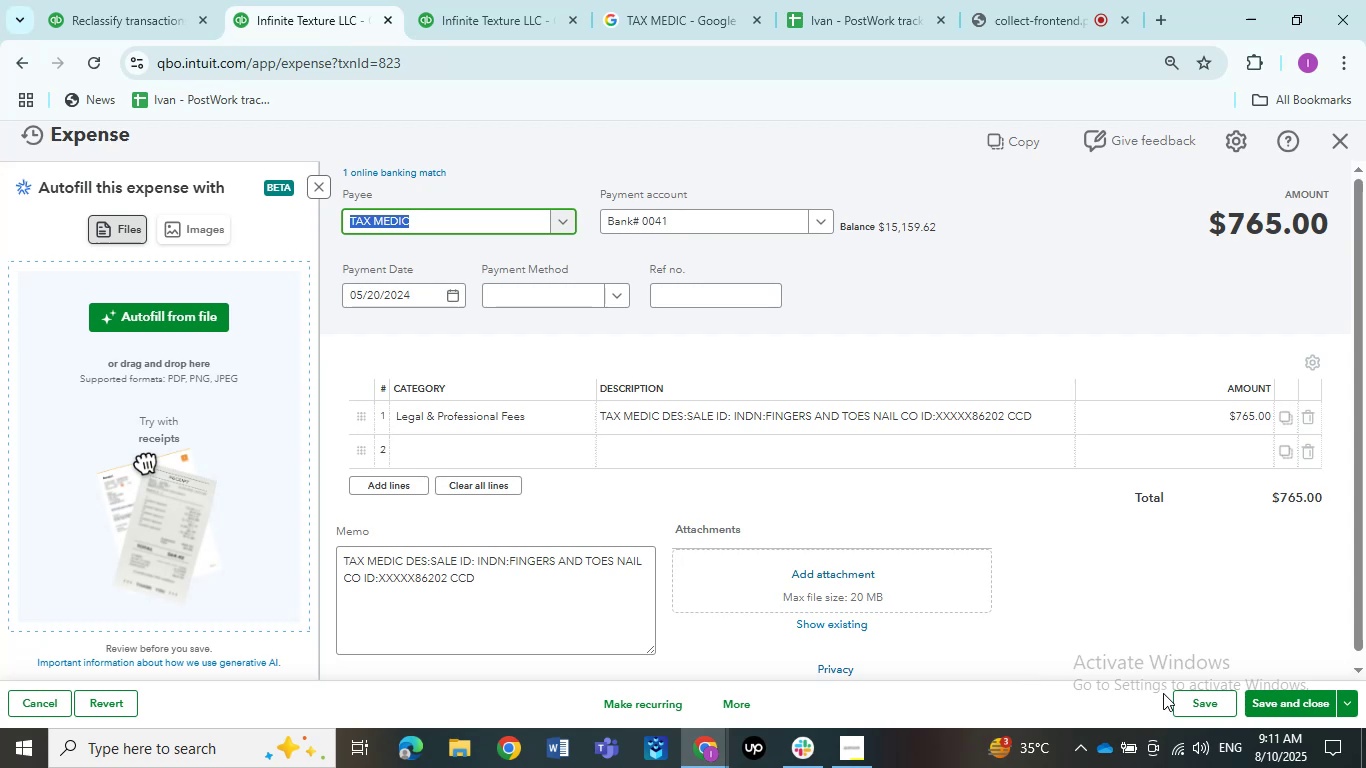 
left_click([1156, 673])
 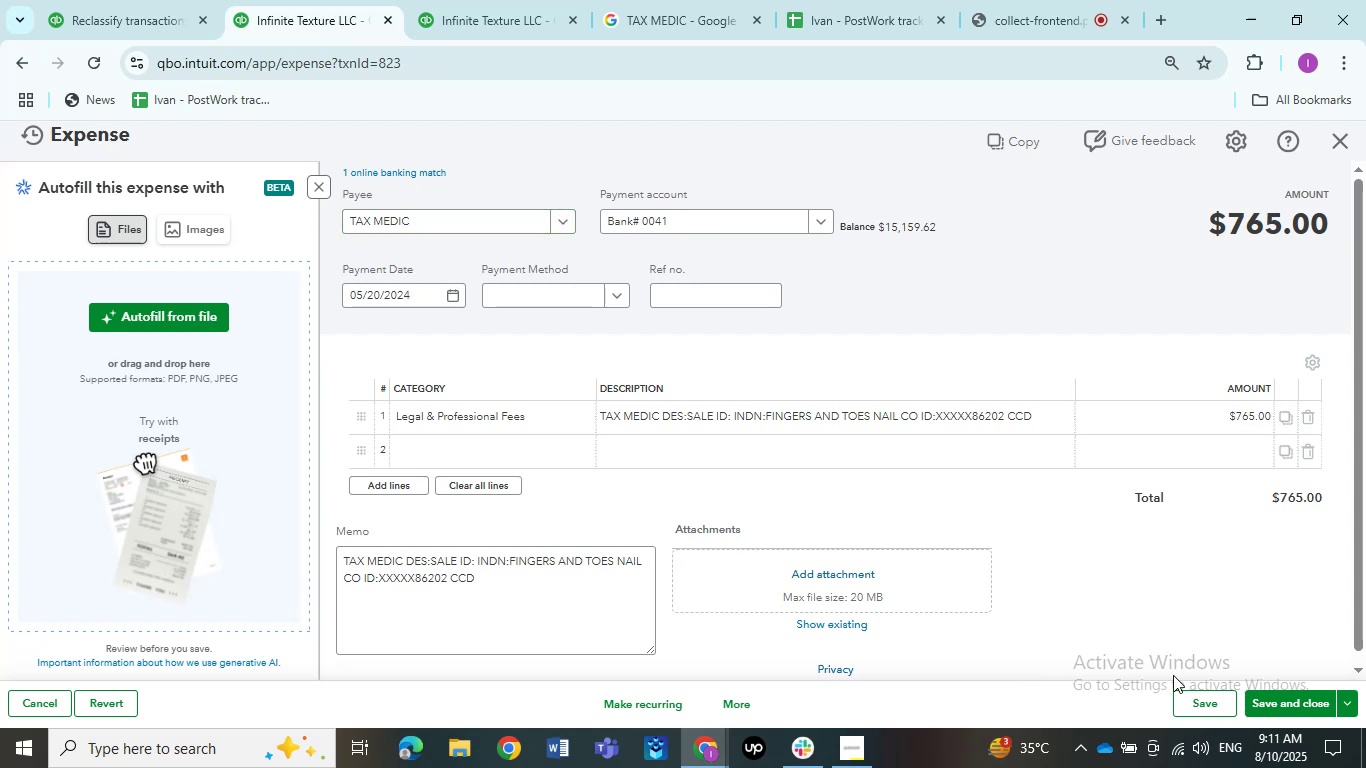 
wait(5.35)
 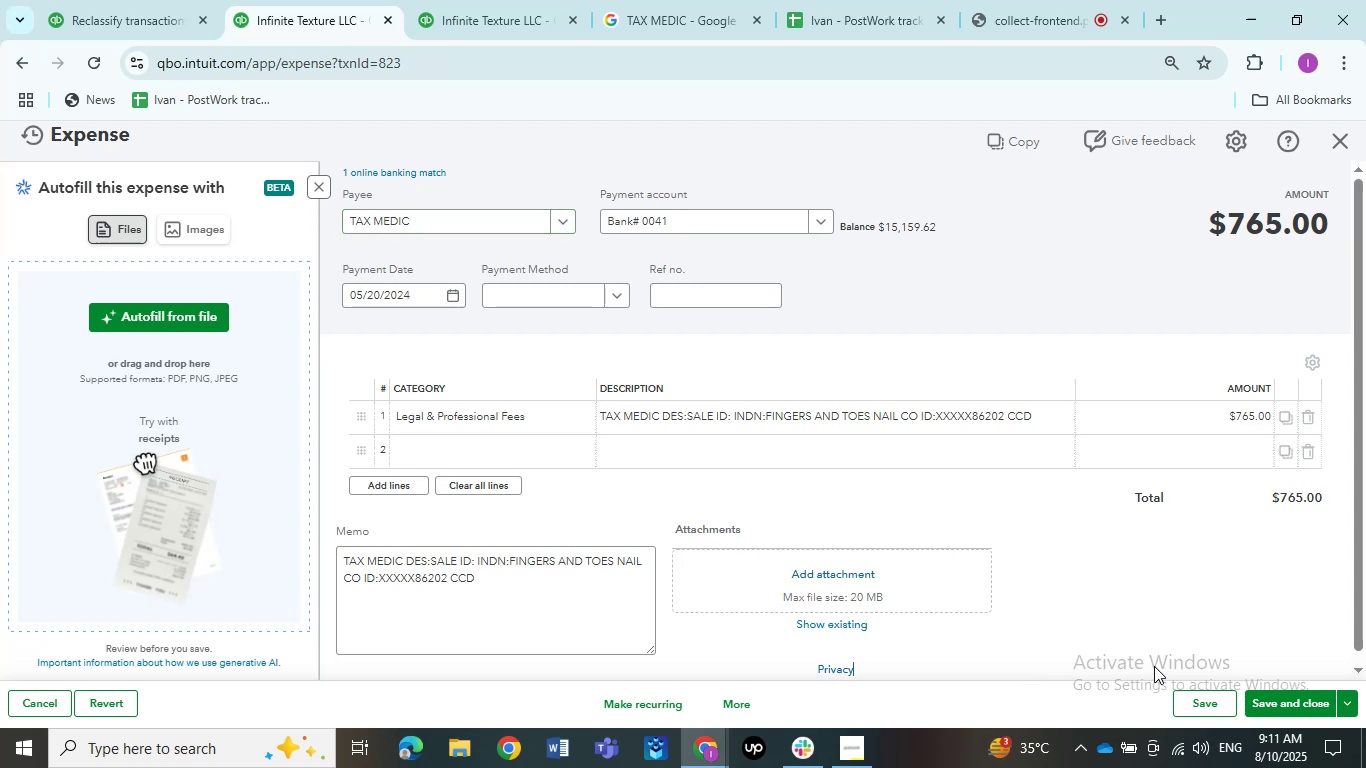 
left_click([1209, 708])
 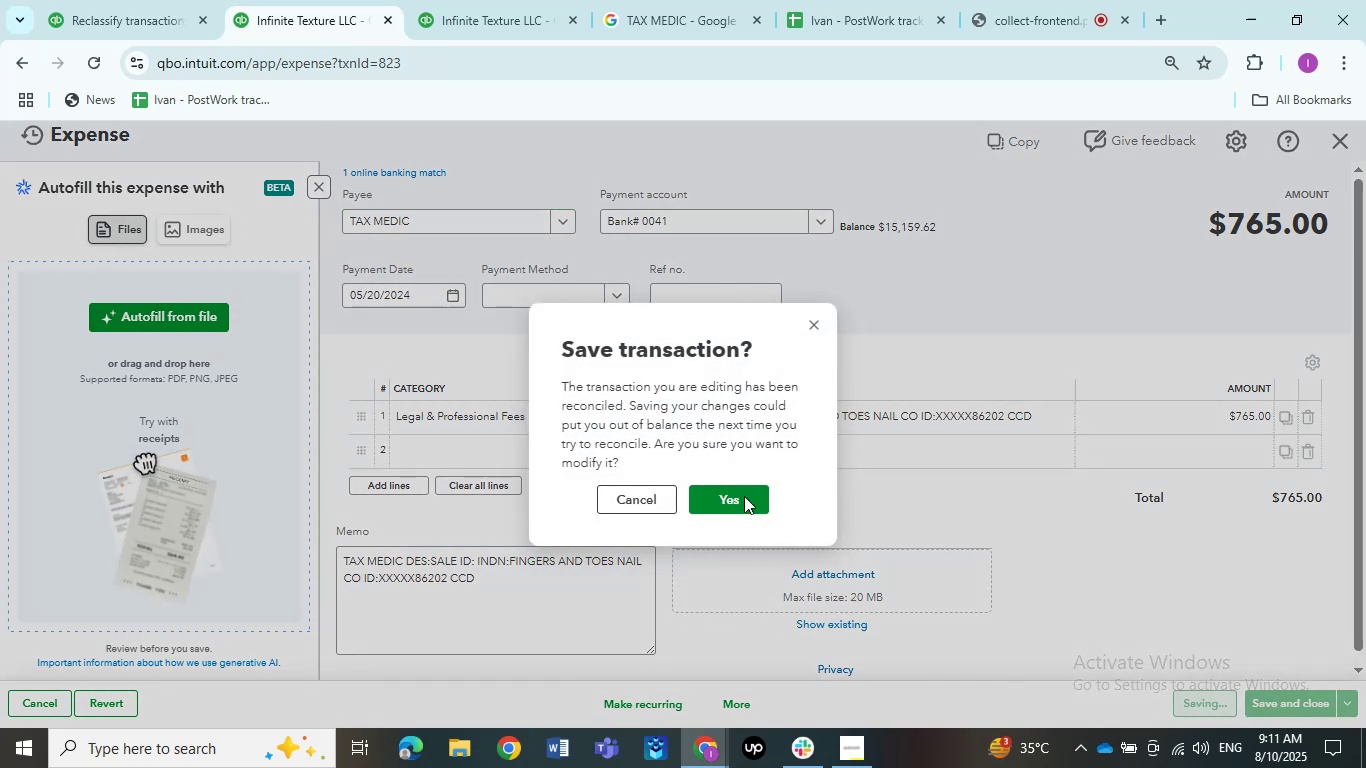 
left_click([744, 496])
 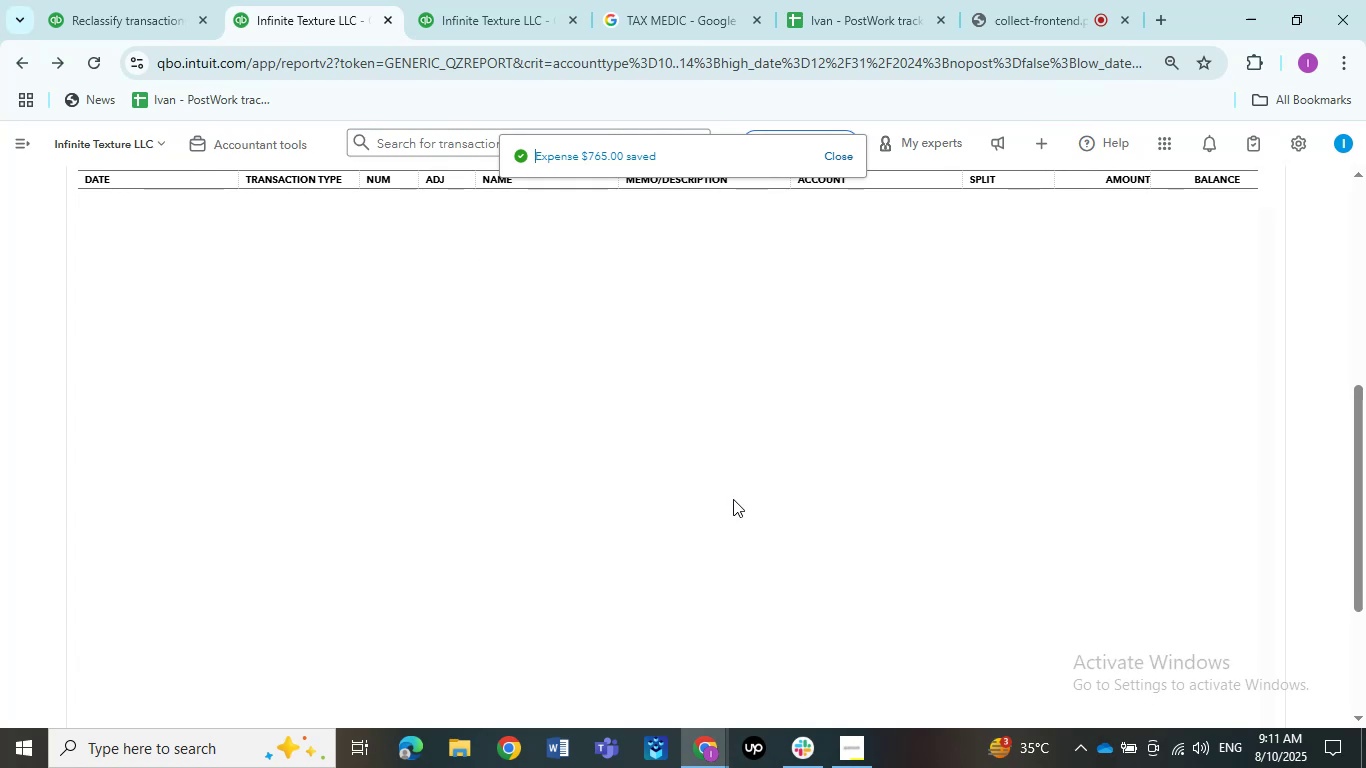 
wait(8.12)
 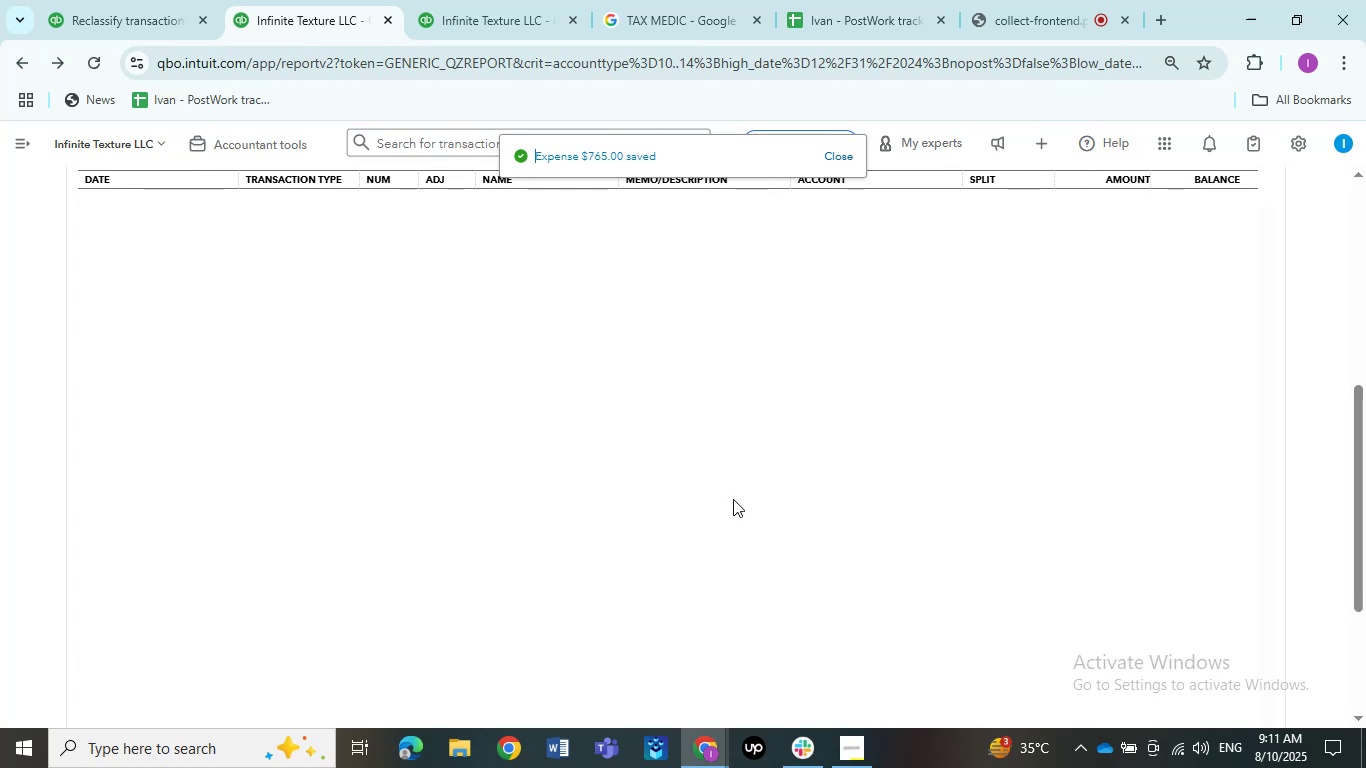 
key(Control+ControlLeft)
 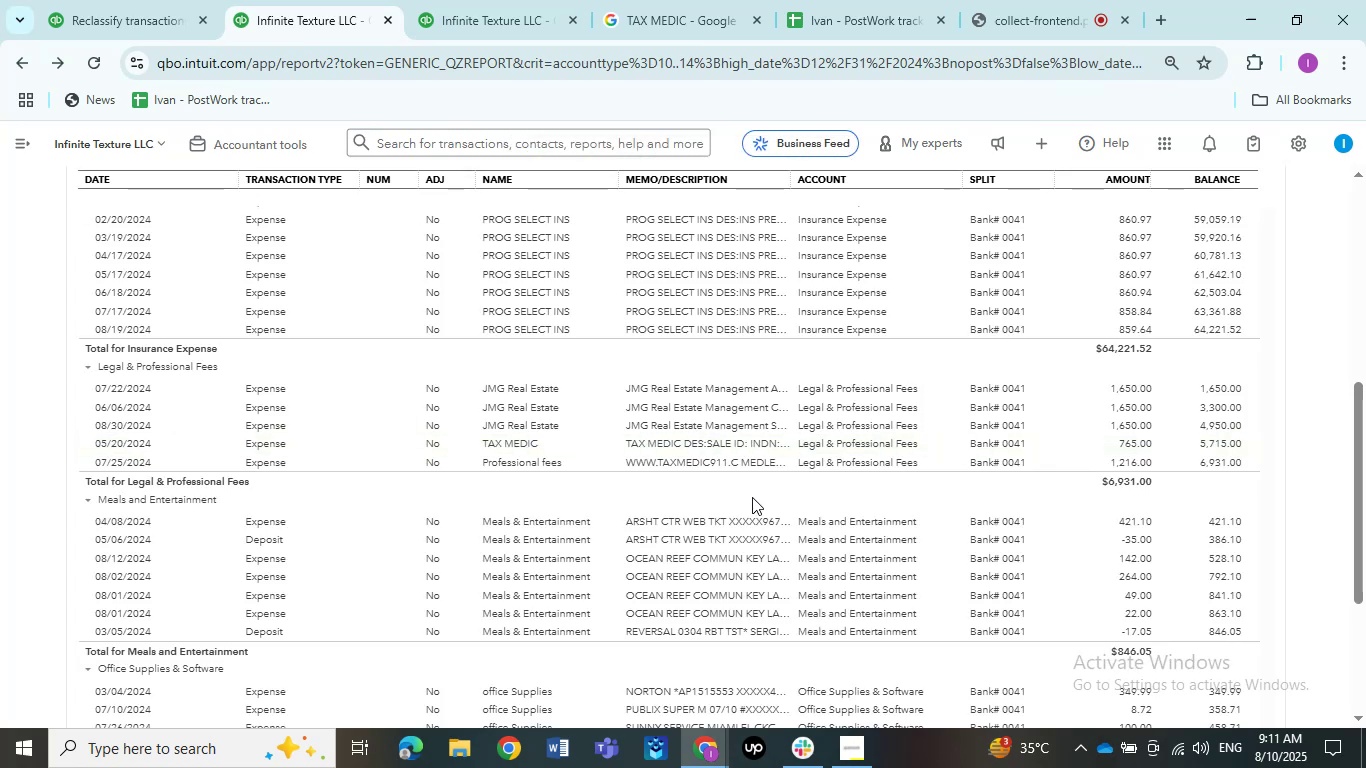 
left_click([720, 465])
 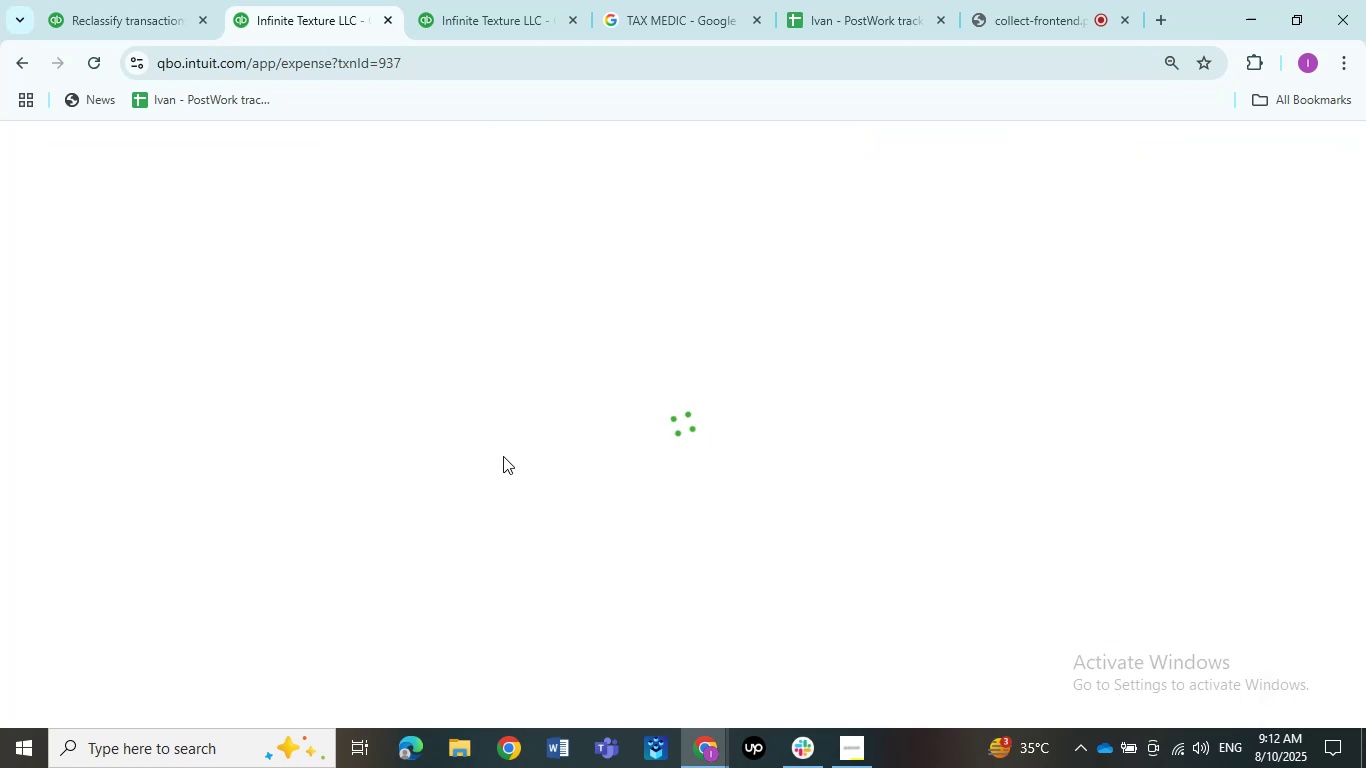 
mouse_move([334, 221])
 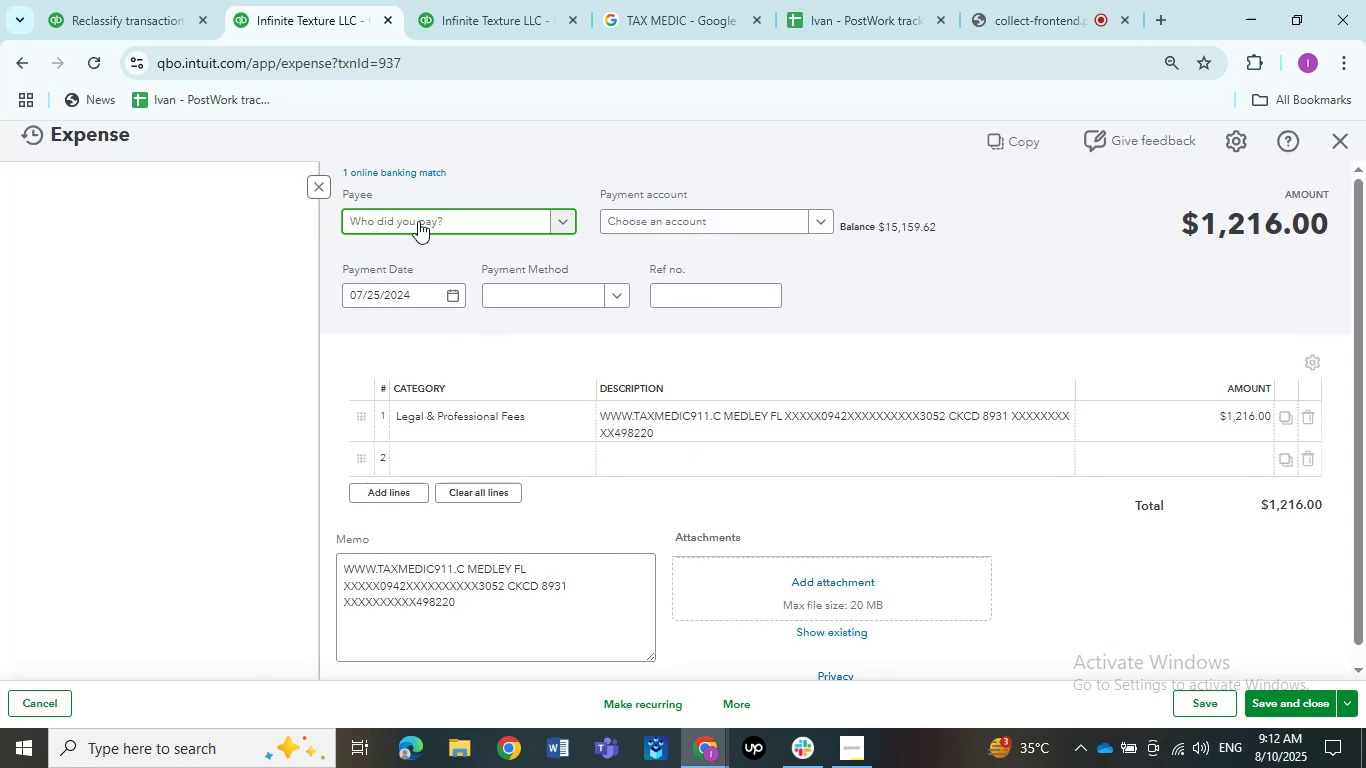 
left_click([418, 221])
 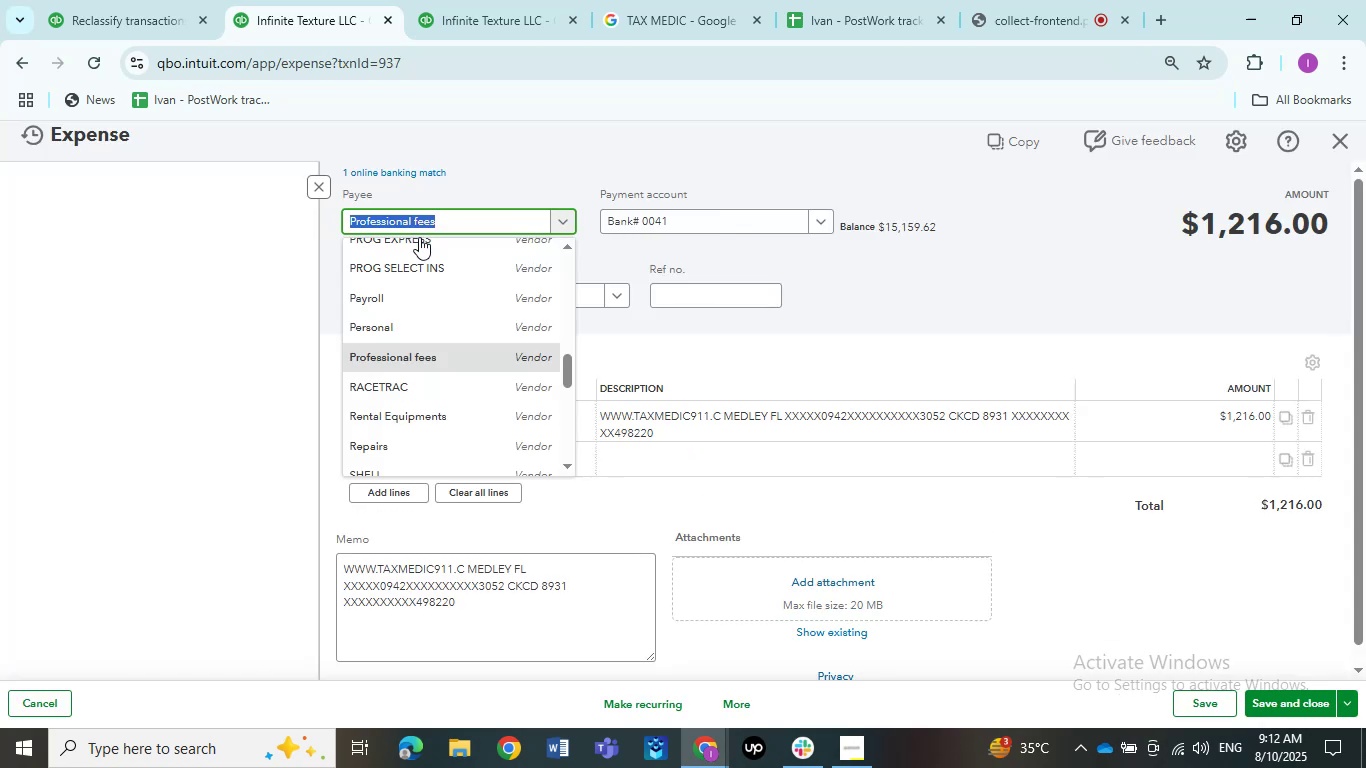 
key(Control+V)
 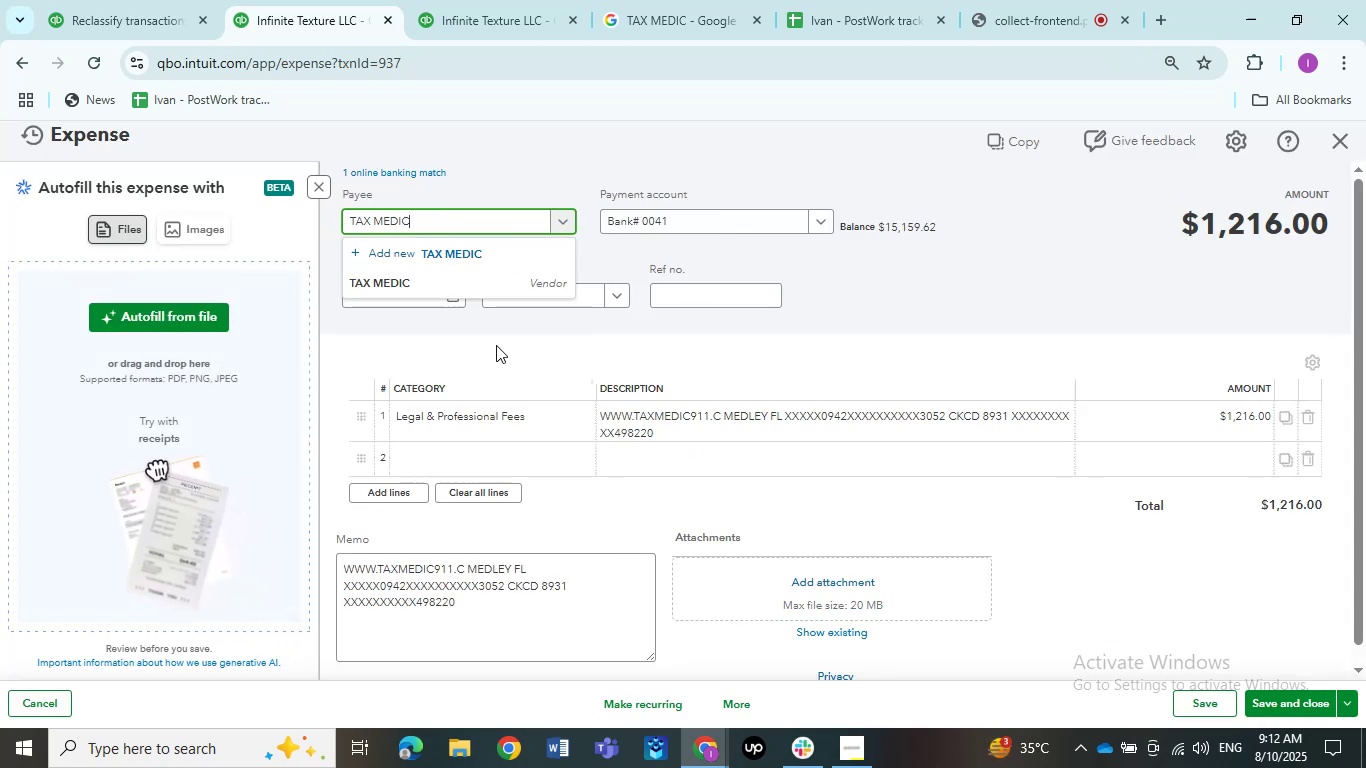 
left_click([446, 282])
 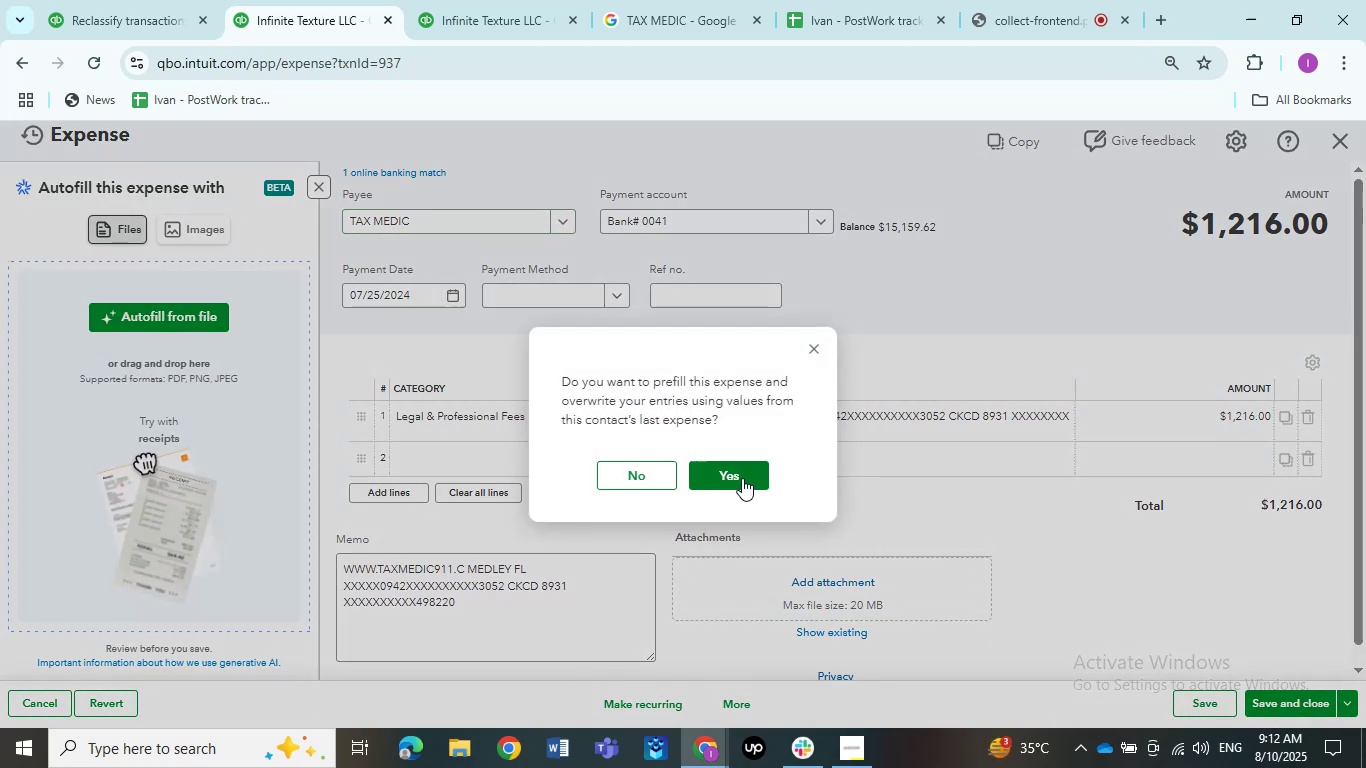 
left_click([645, 468])
 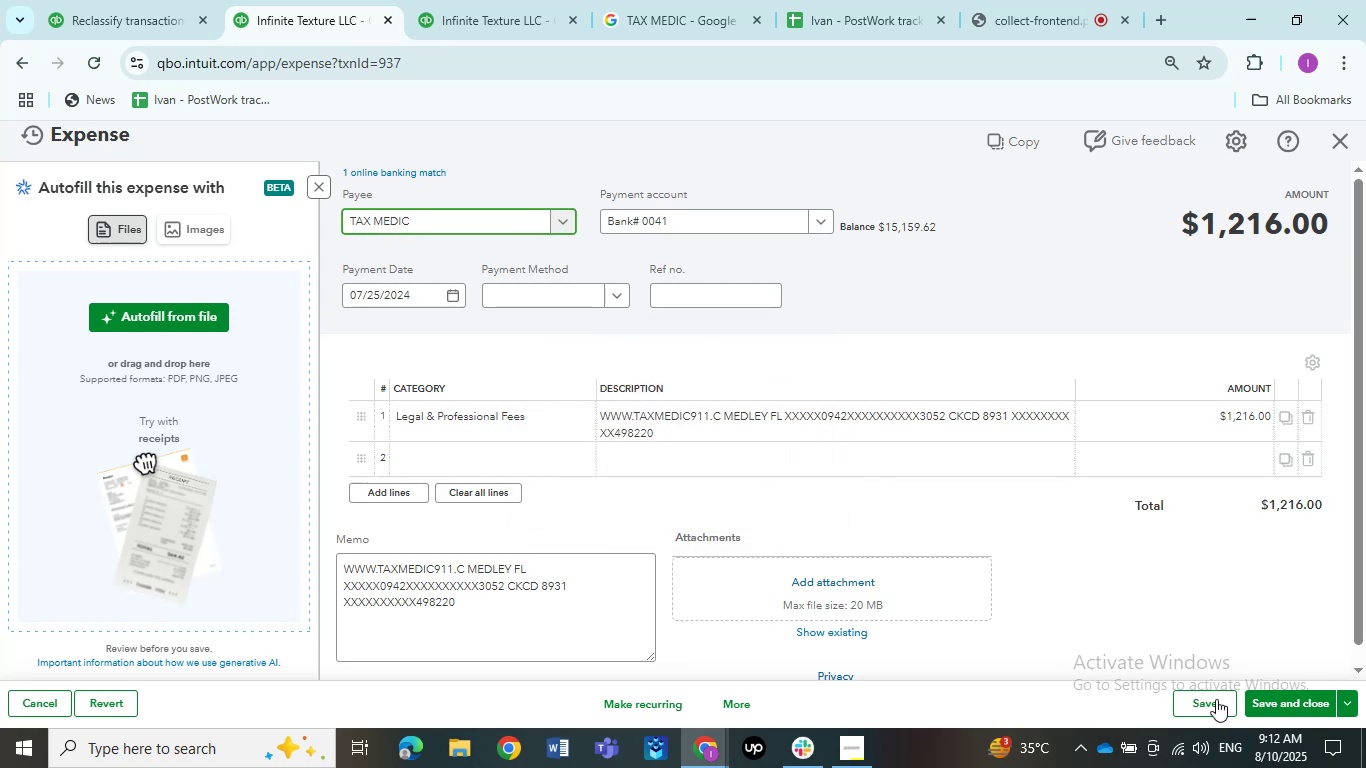 
left_click([1216, 699])
 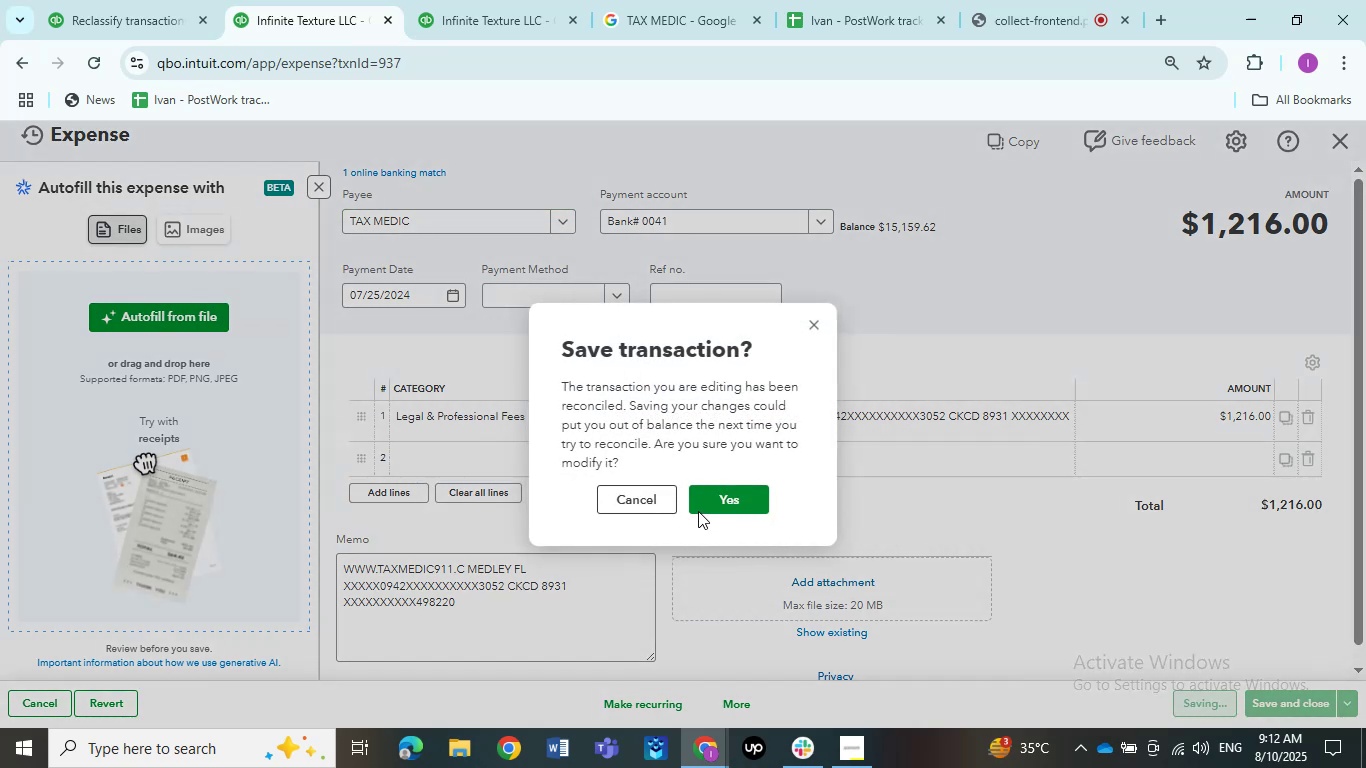 
left_click([708, 507])
 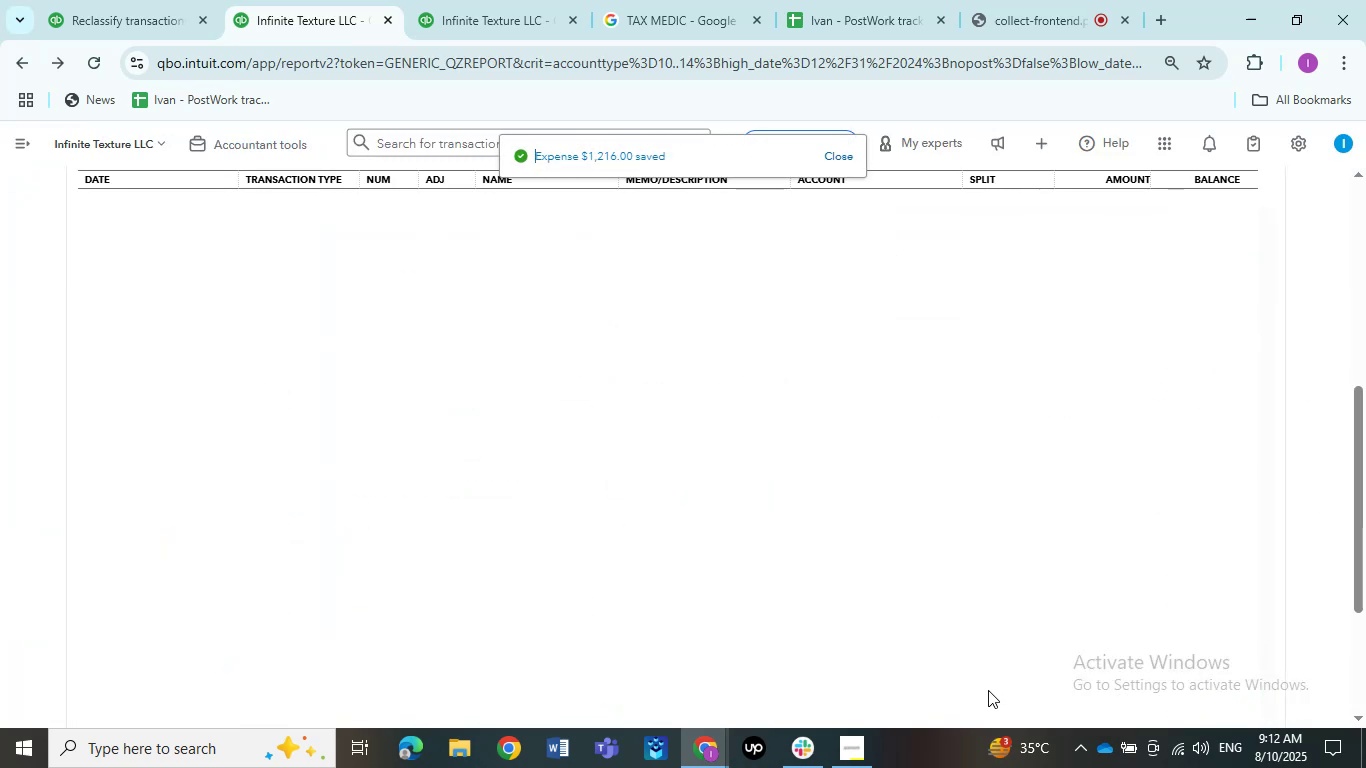 
wait(11.37)
 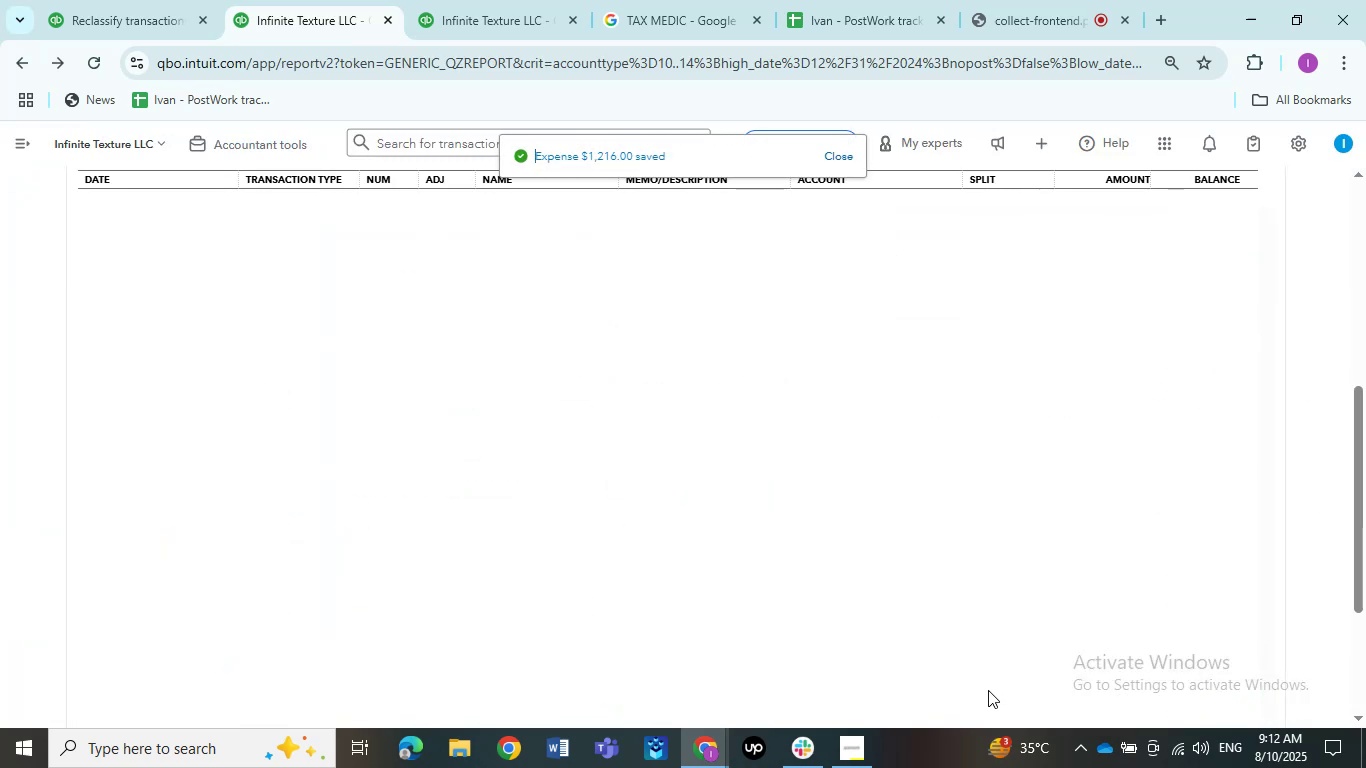 
left_click([697, 507])
 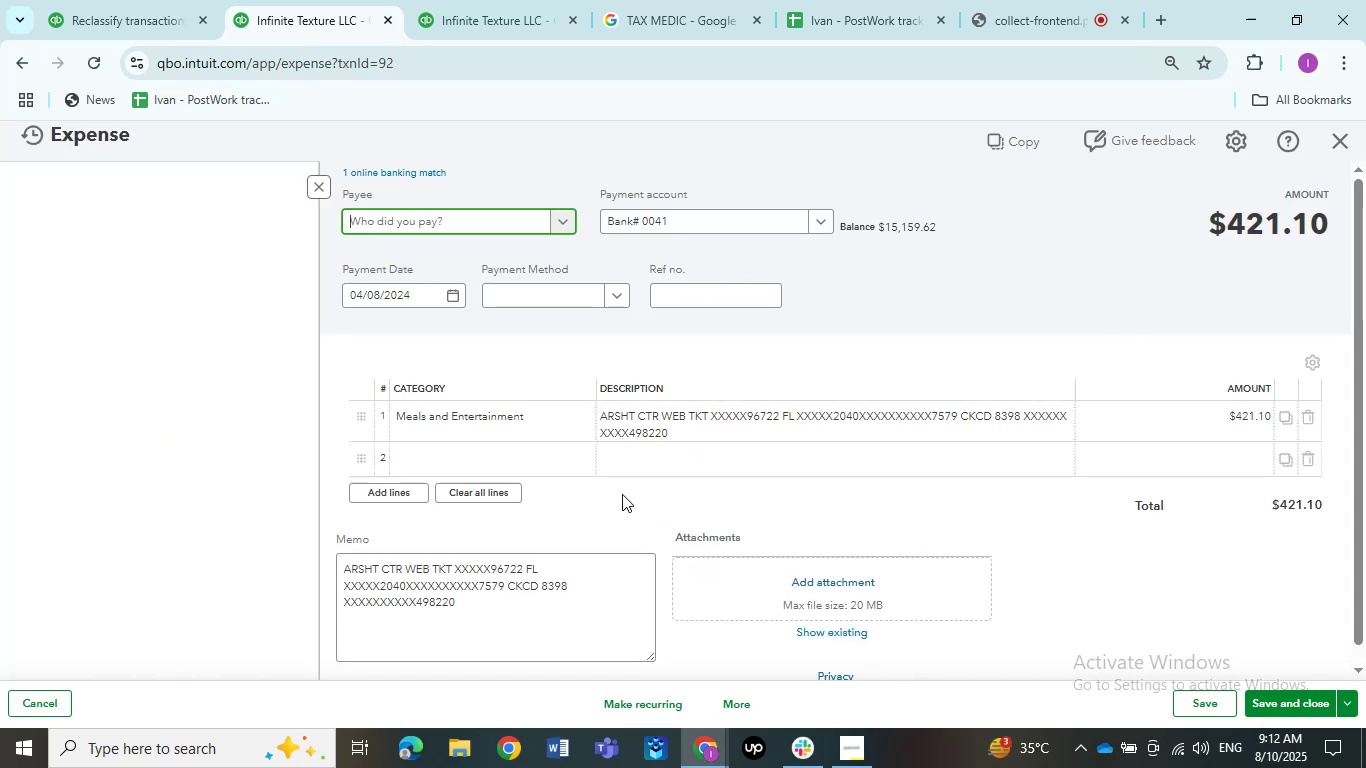 
left_click([651, 431])
 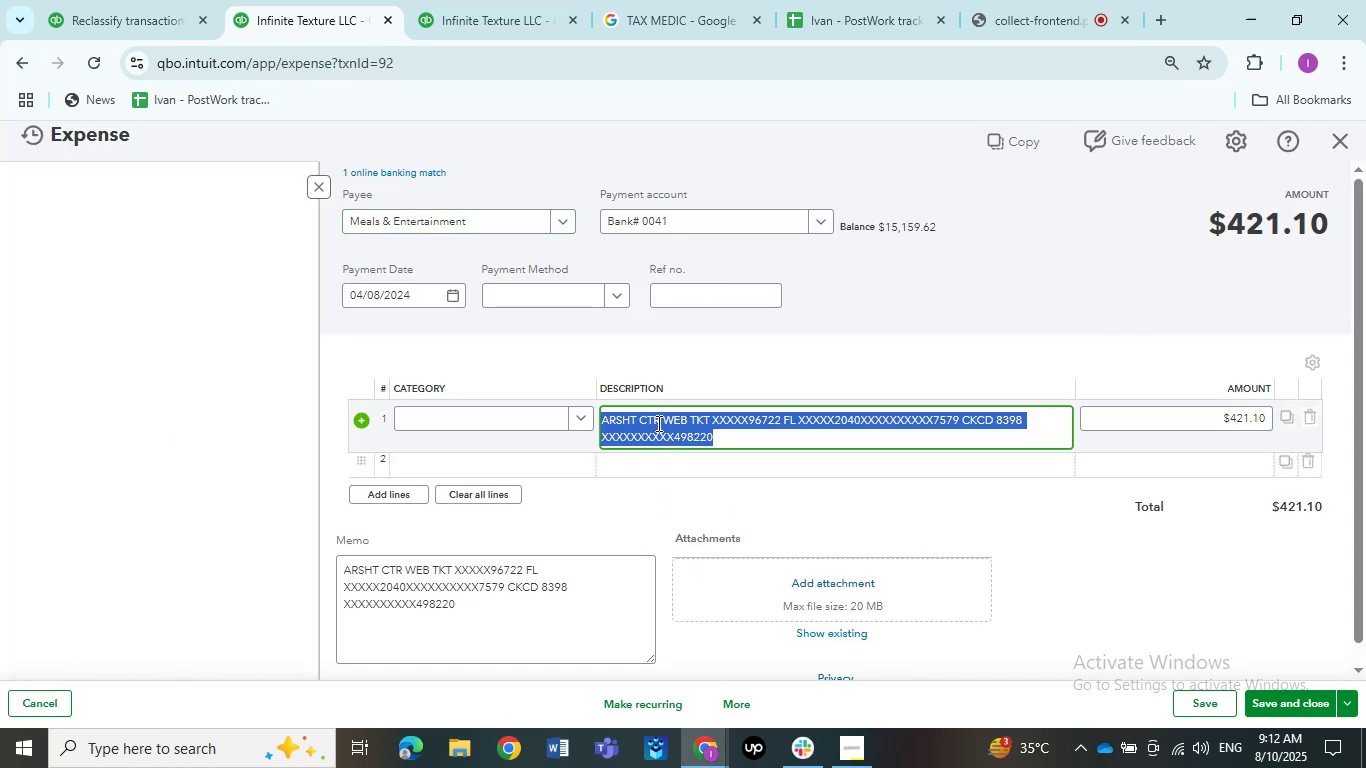 
left_click([657, 423])
 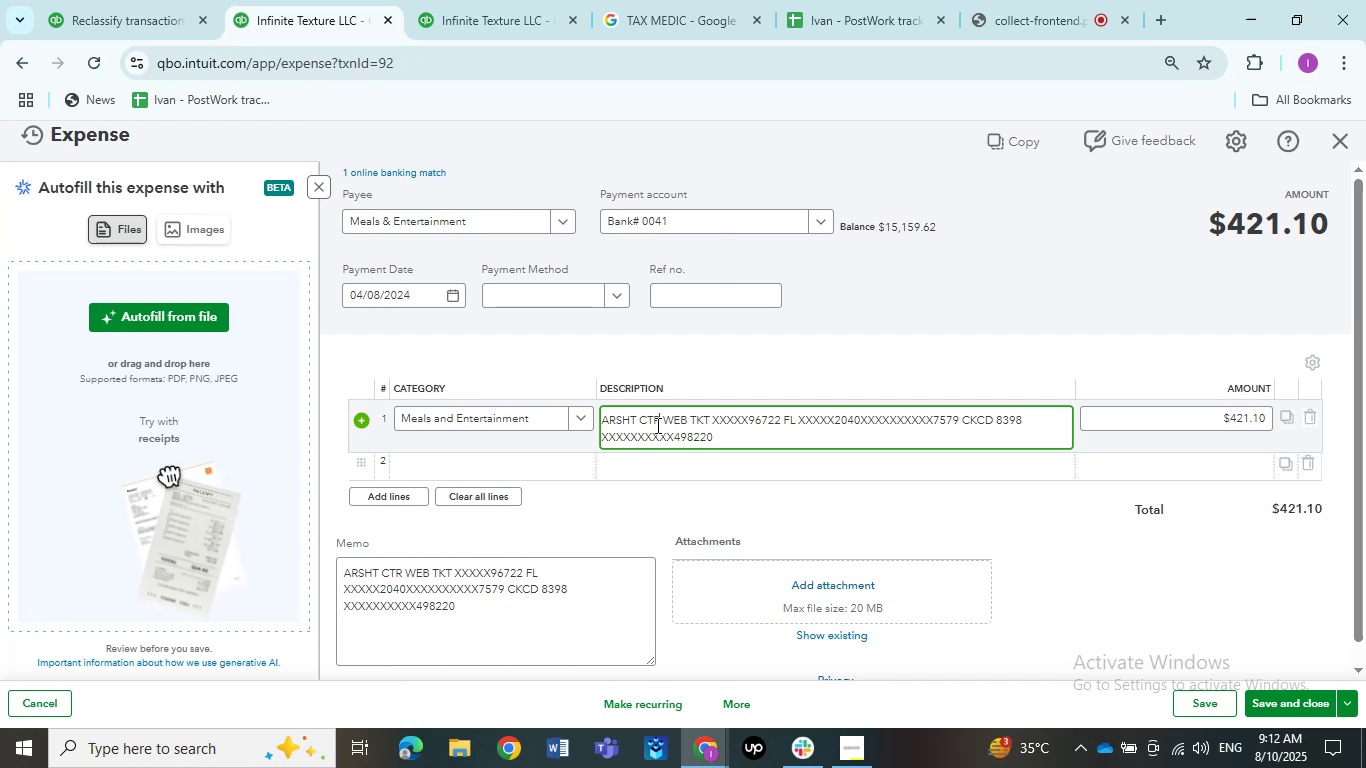 
left_click_drag(start_coordinate=[656, 422], to_coordinate=[602, 417])
 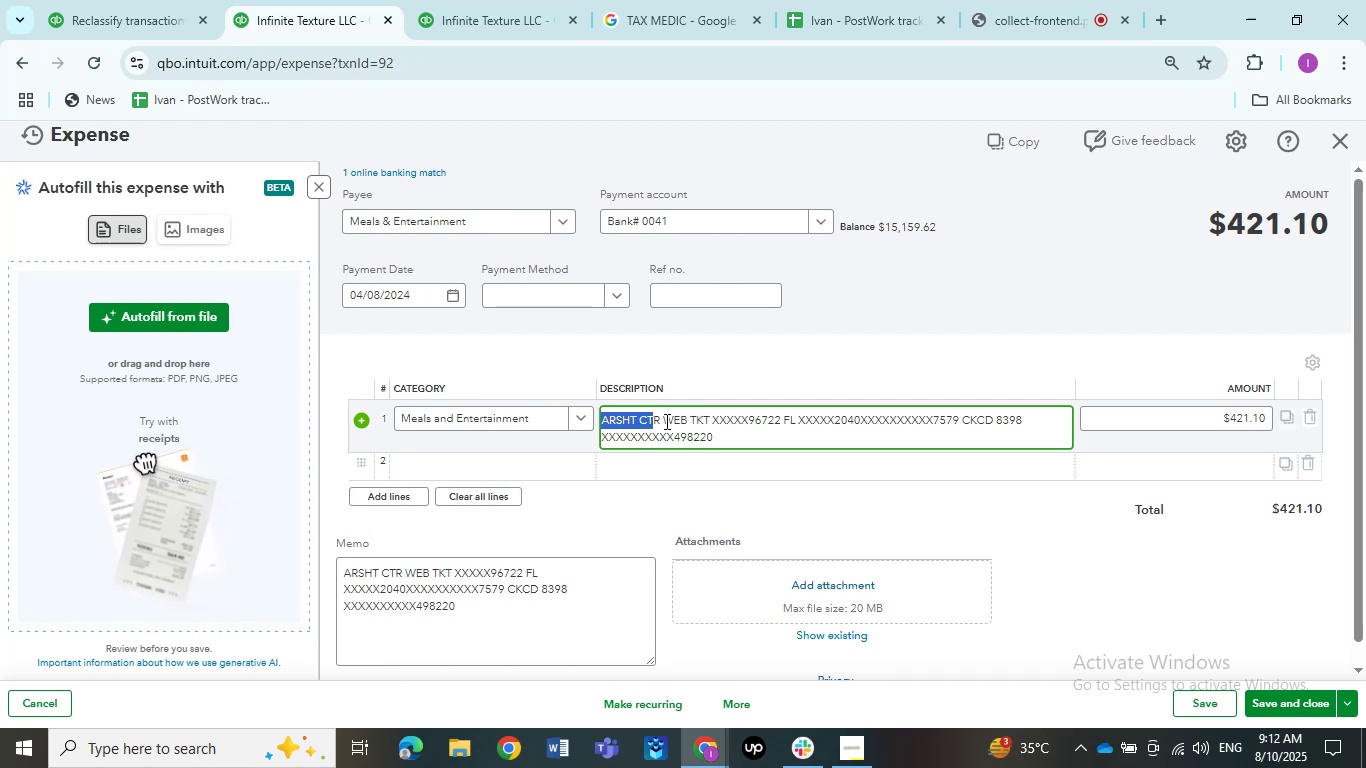 
left_click_drag(start_coordinate=[660, 421], to_coordinate=[580, 421])
 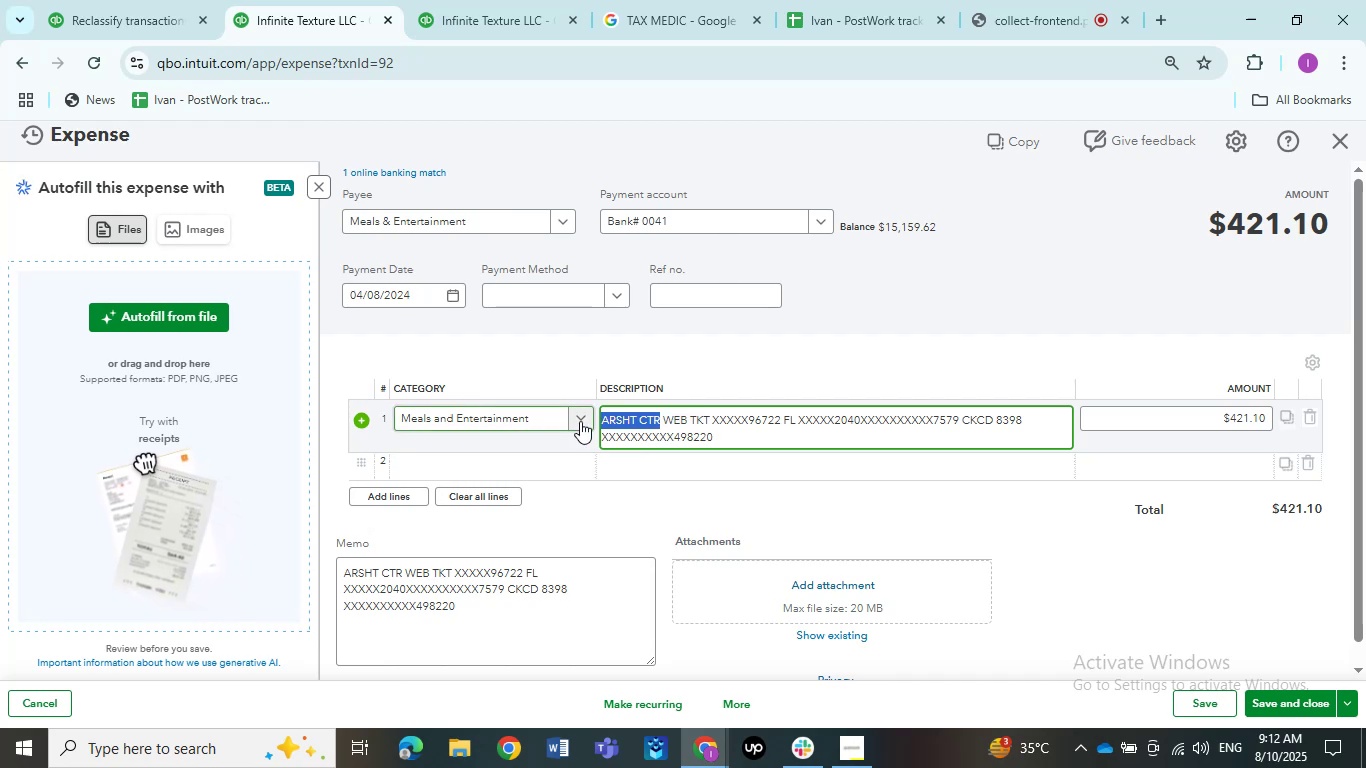 
key(Control+C)
 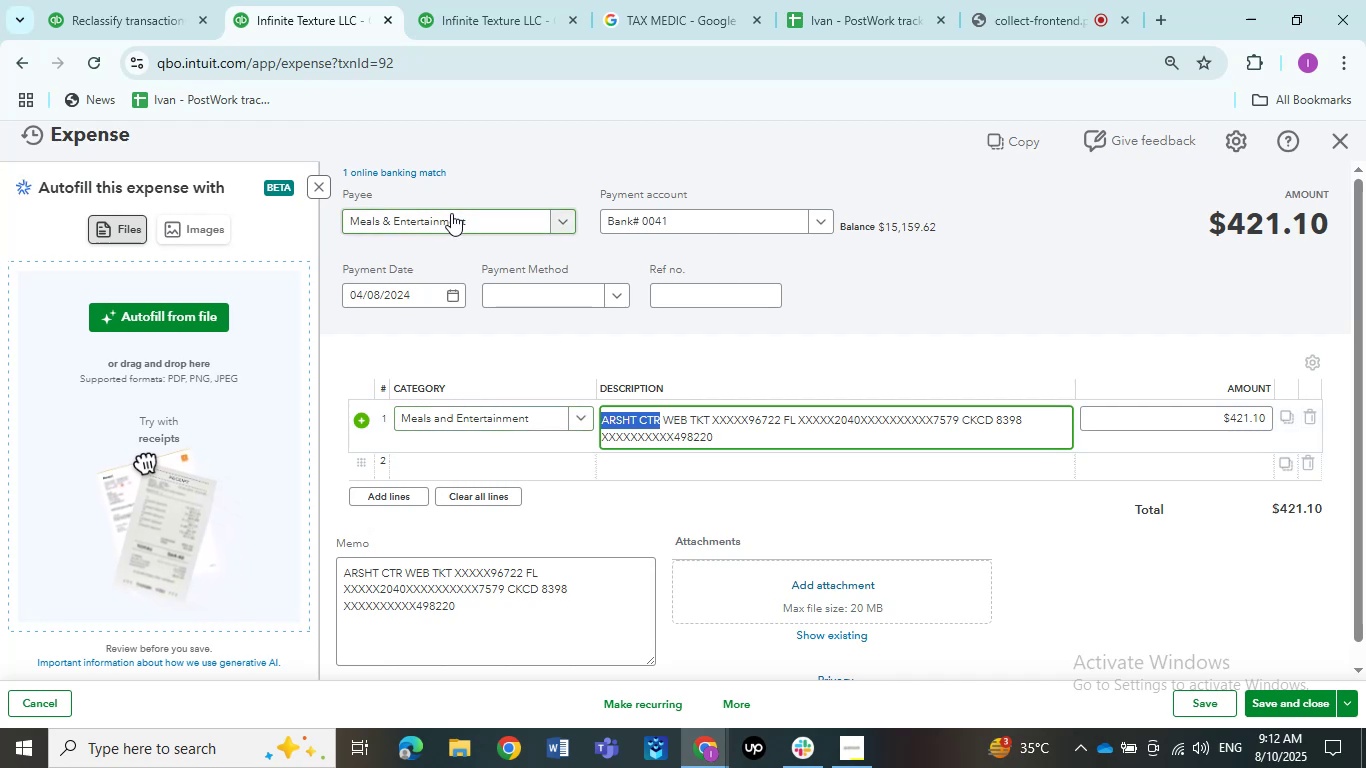 
left_click([451, 213])
 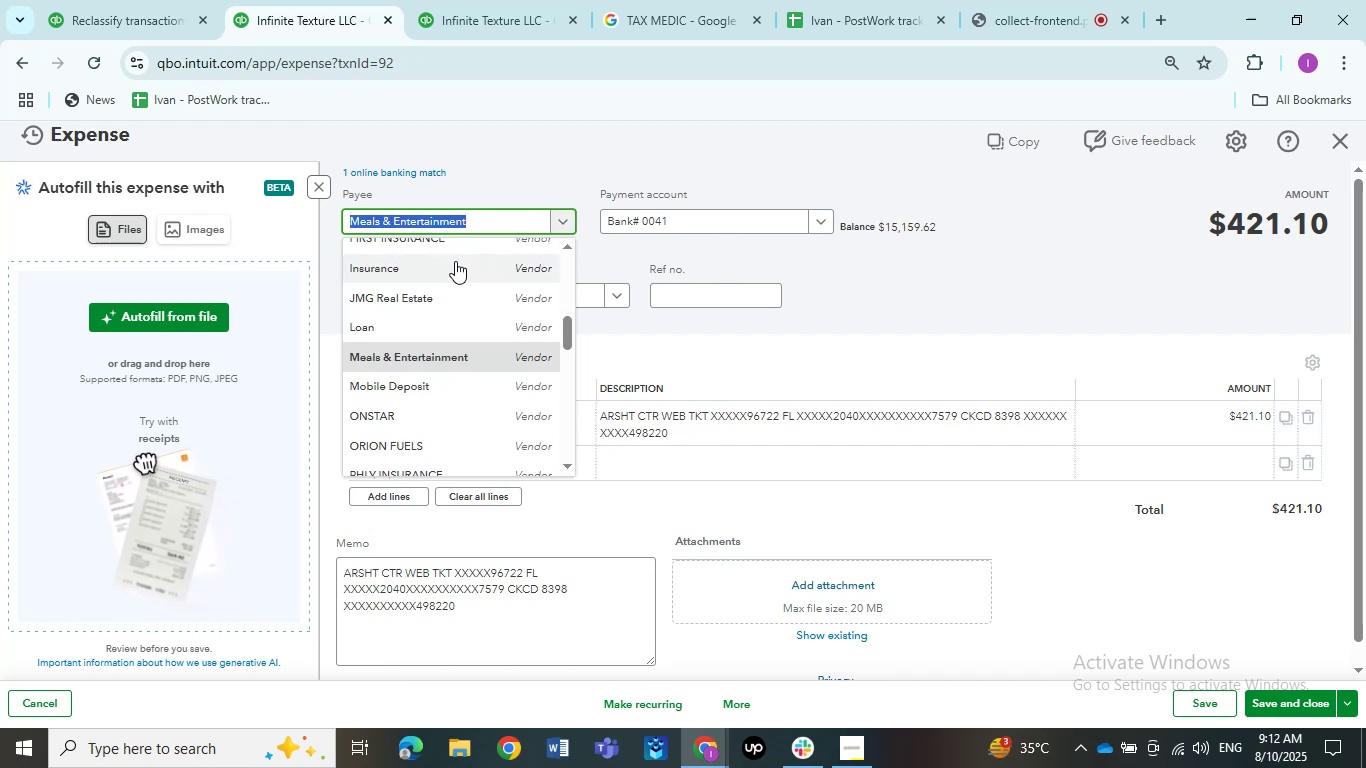 
scroll: coordinate [455, 261], scroll_direction: up, amount: 7.0
 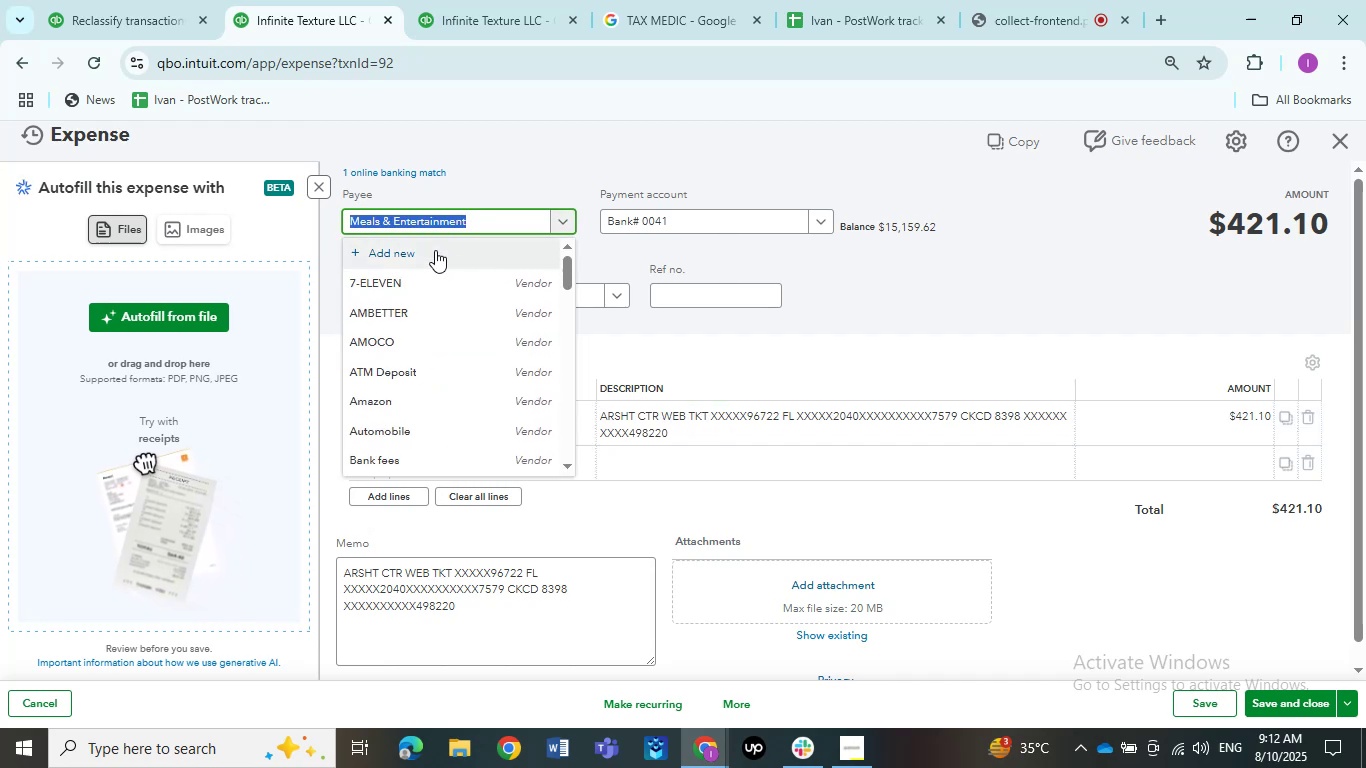 
left_click([434, 250])
 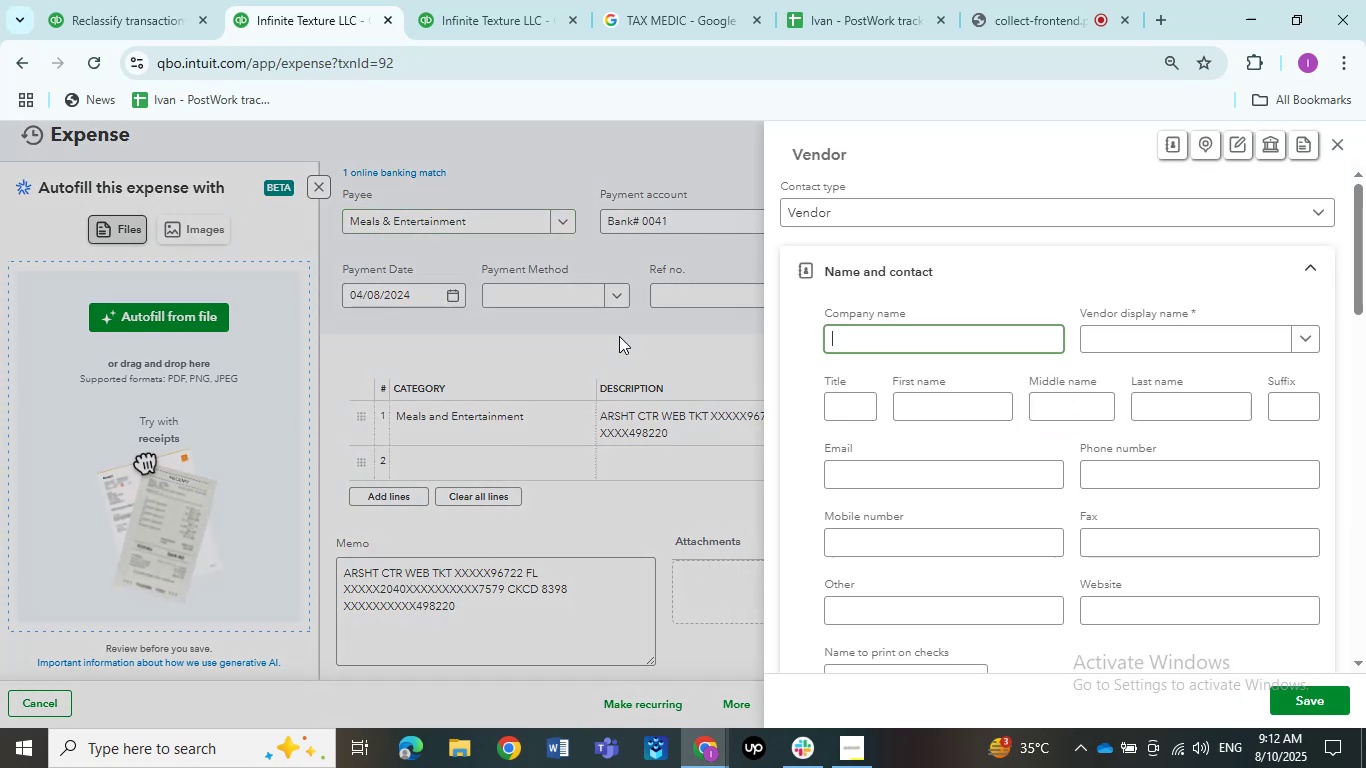 
key(Tab)
 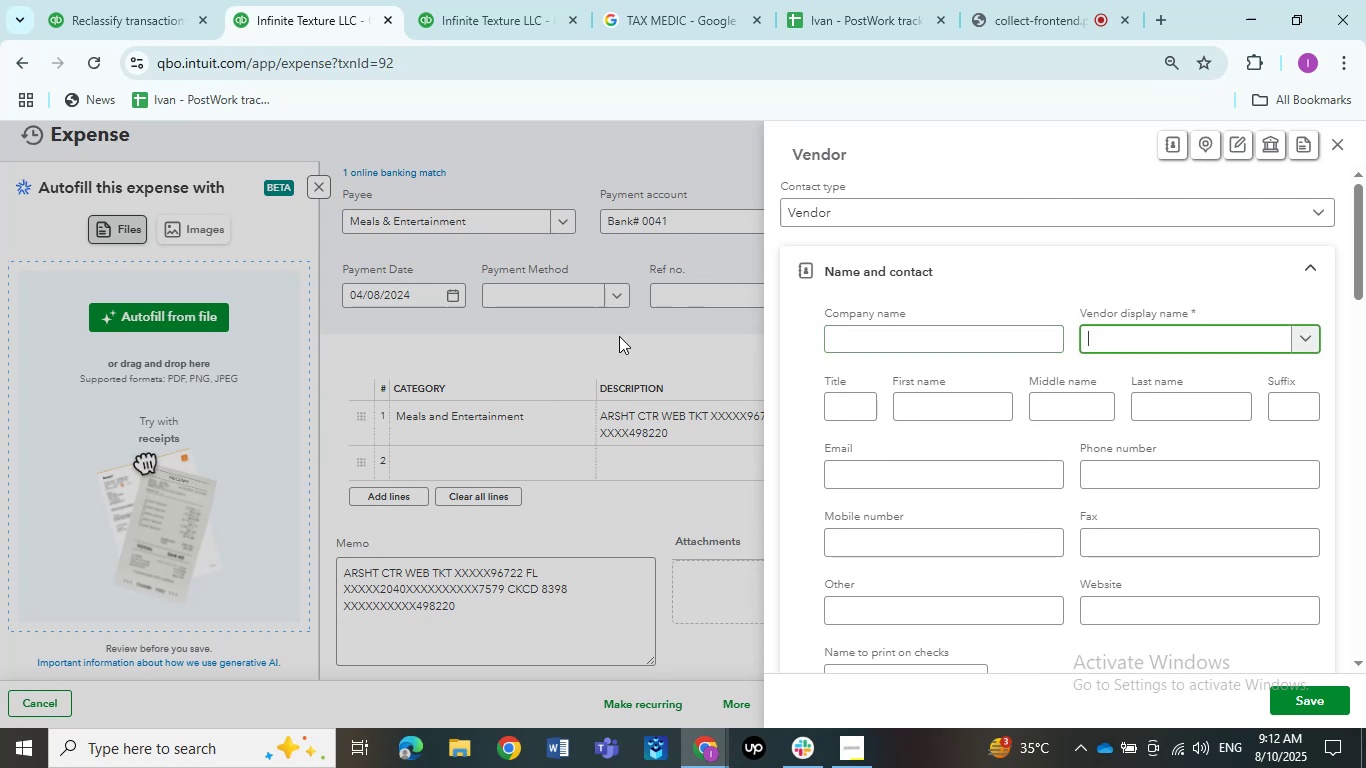 
key(Control+V)
 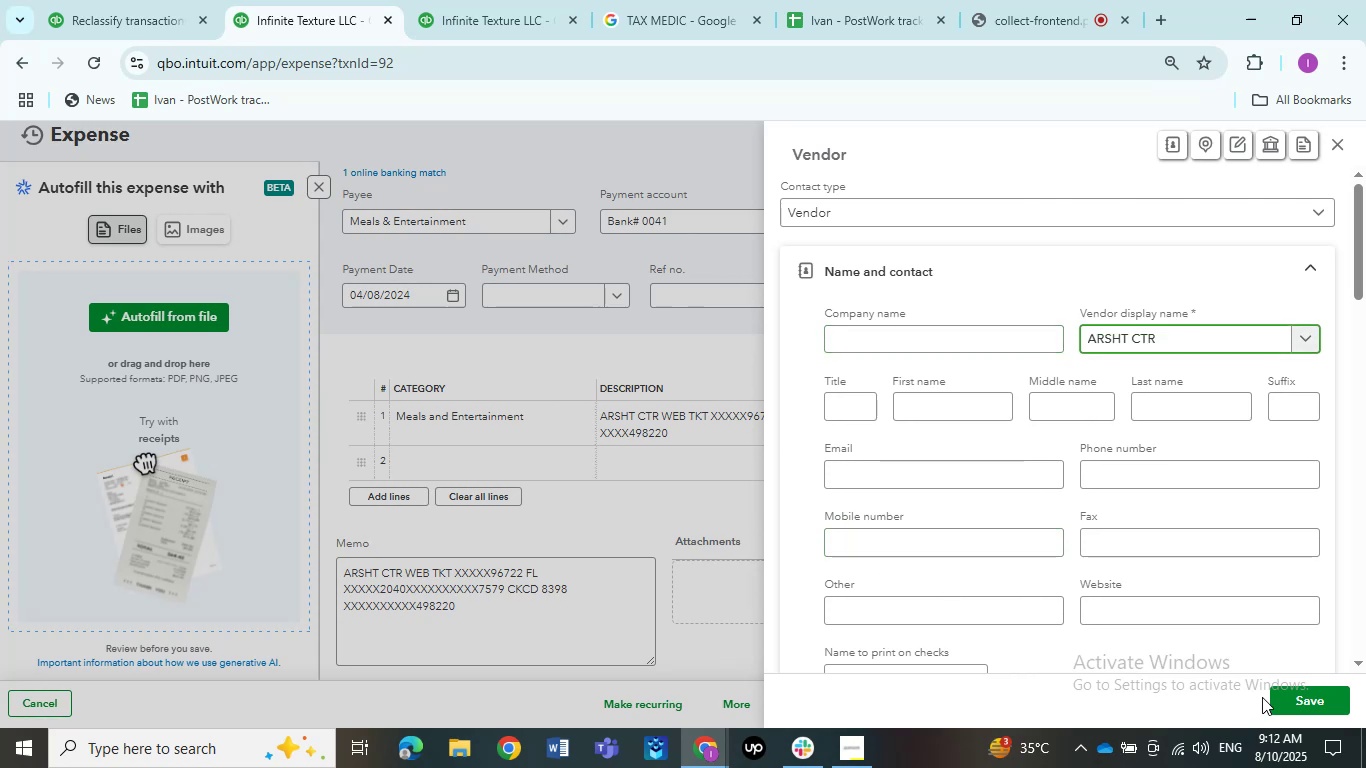 
left_click([1284, 703])
 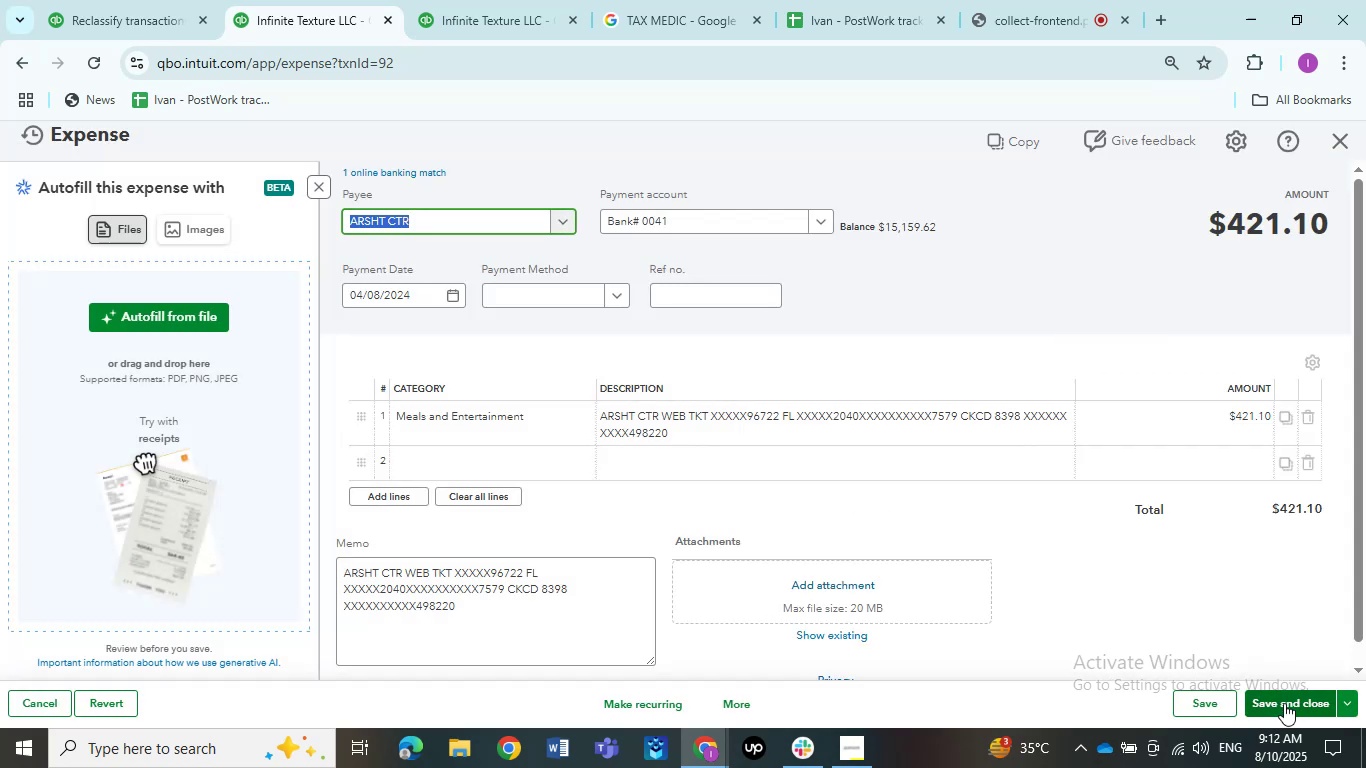 
left_click([1232, 704])
 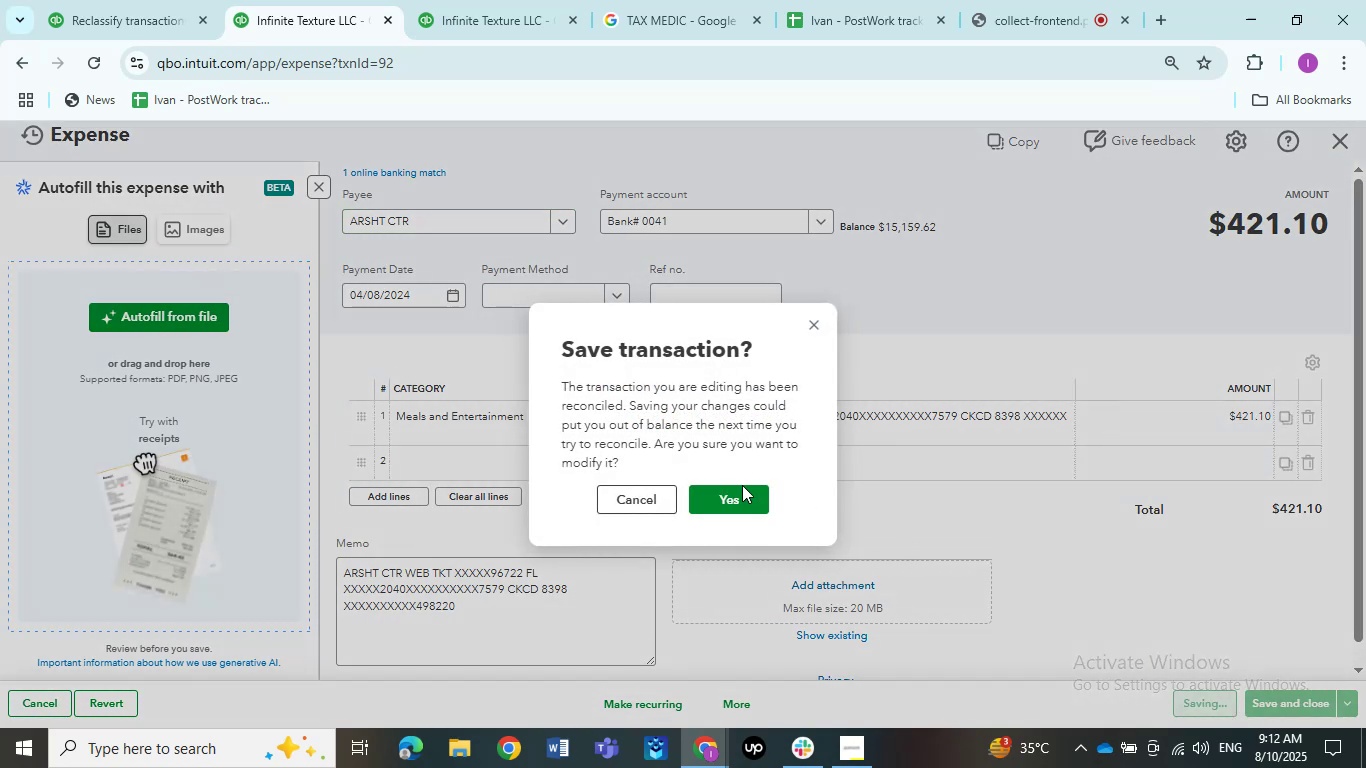 
left_click([721, 506])
 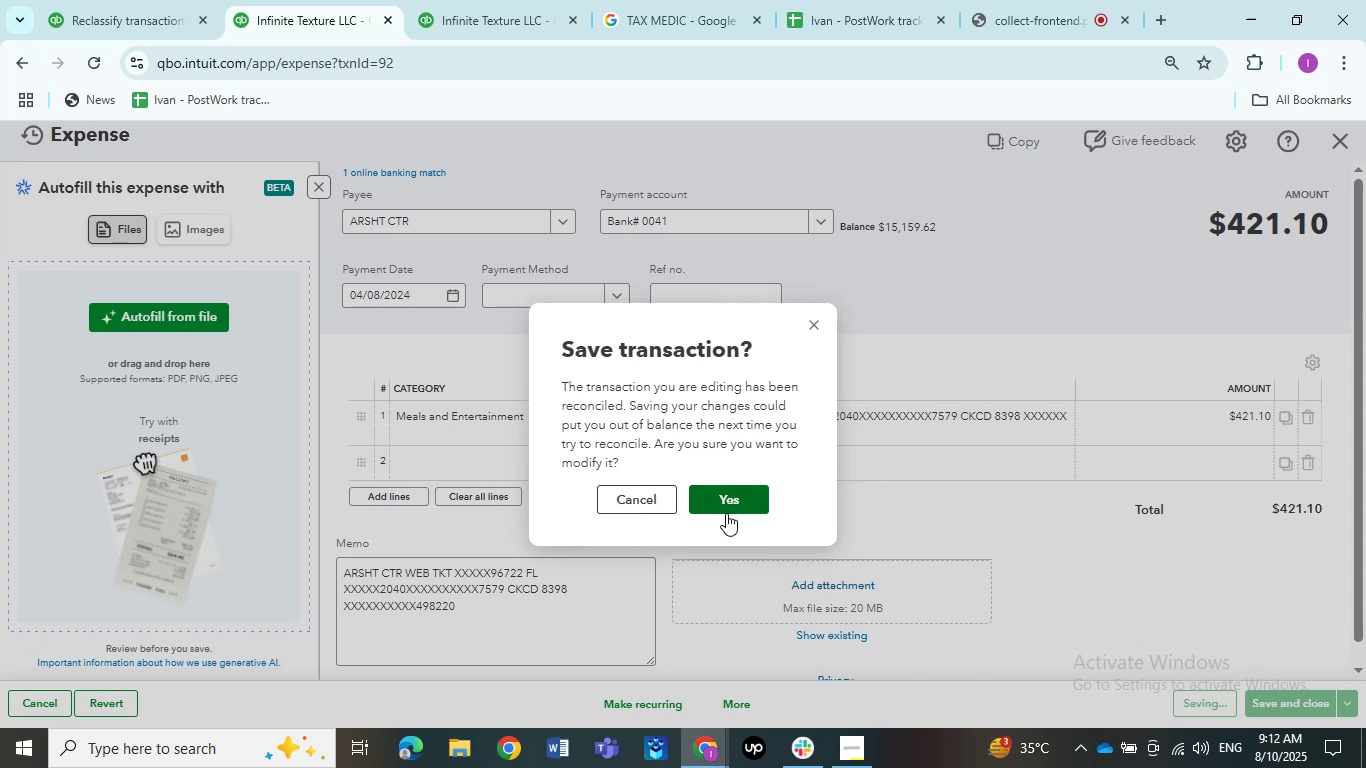 
left_click([727, 503])
 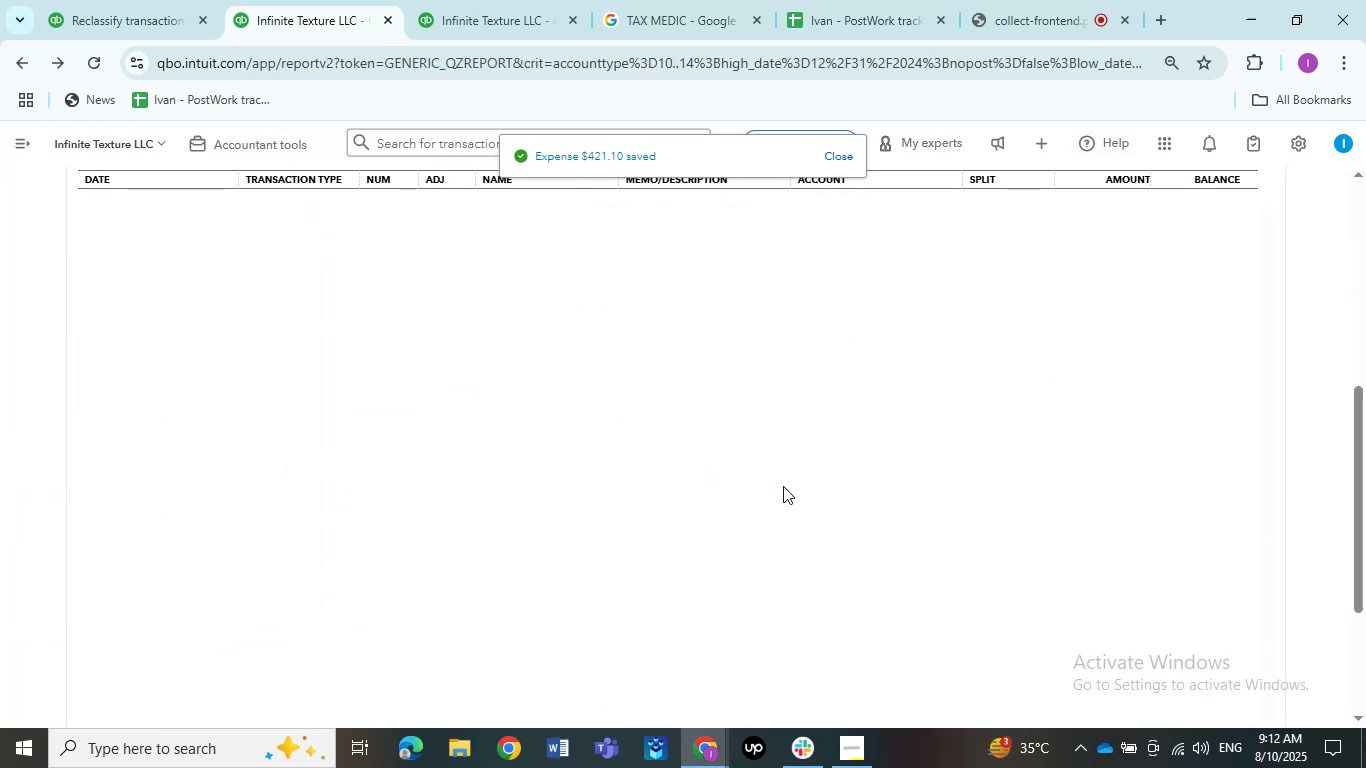 
wait(9.62)
 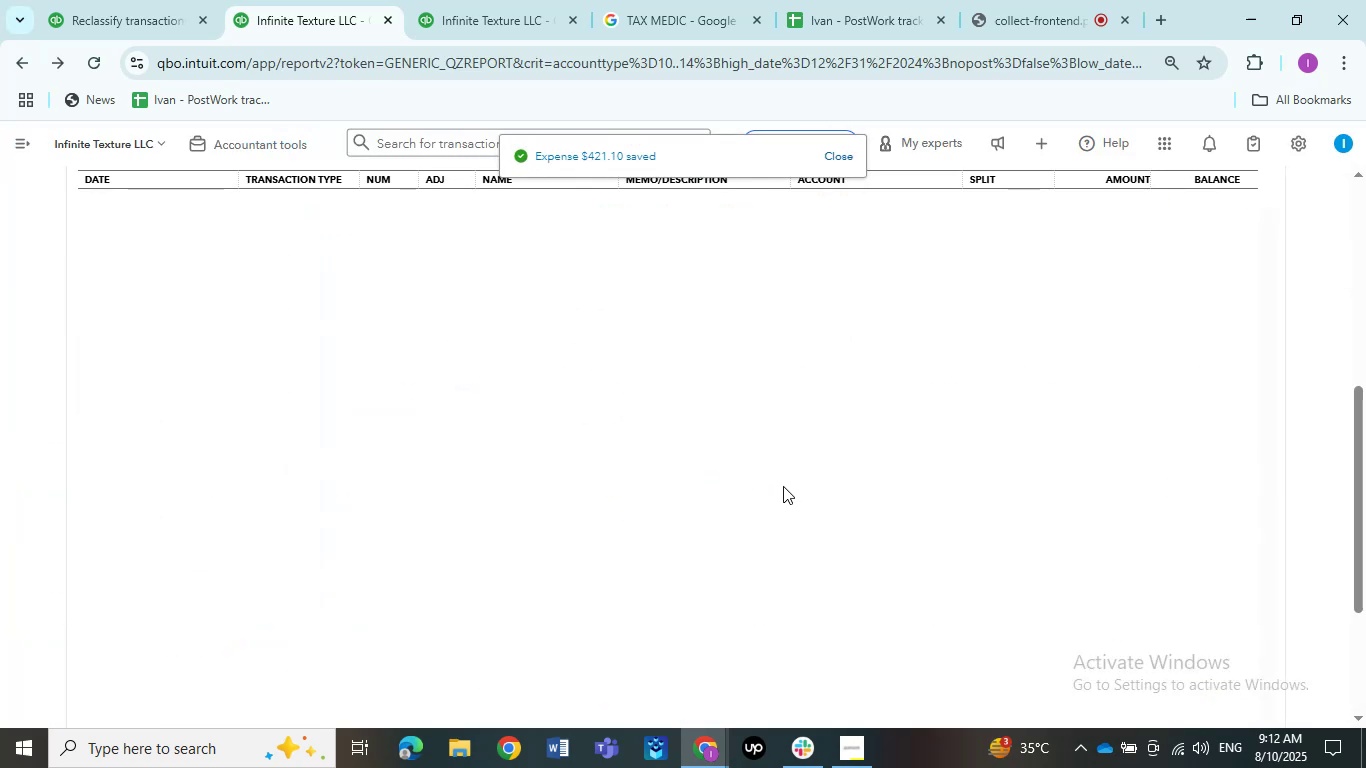 
left_click([671, 462])
 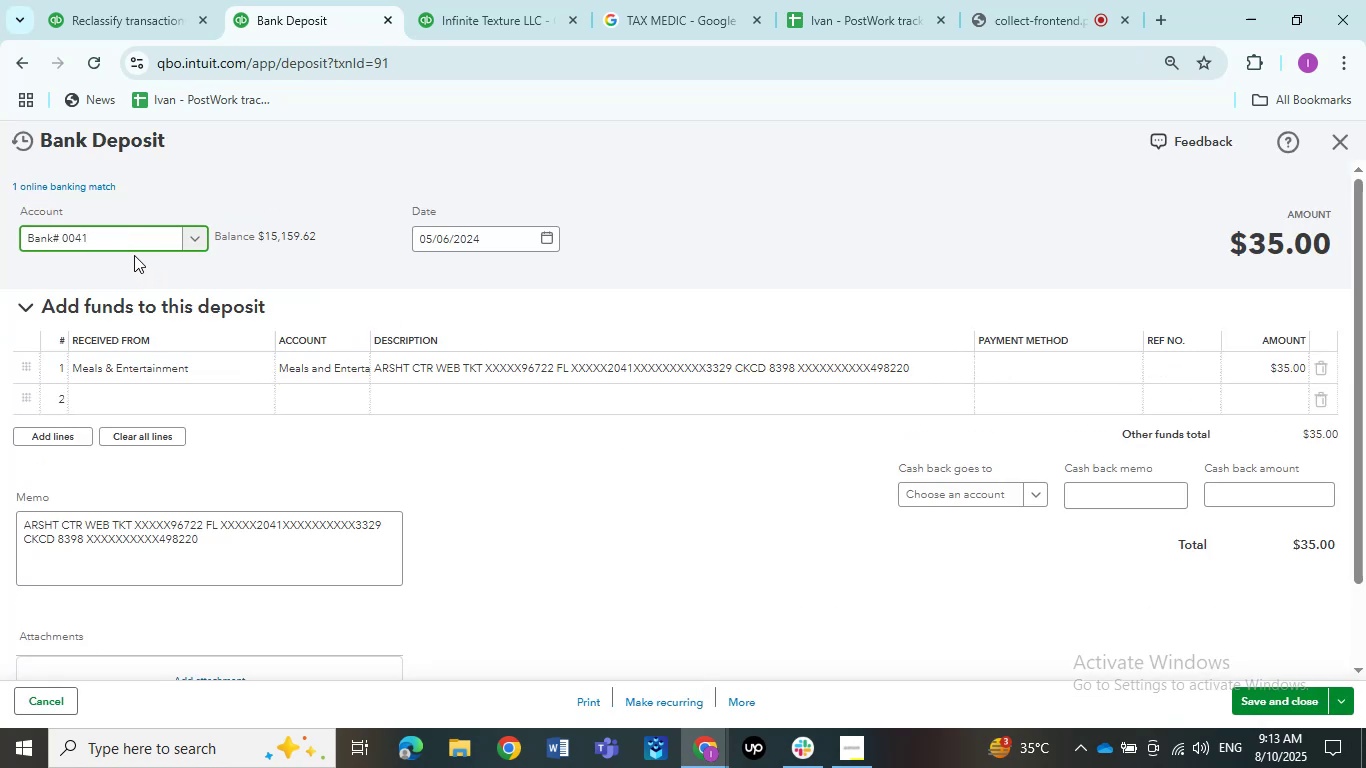 
wait(5.91)
 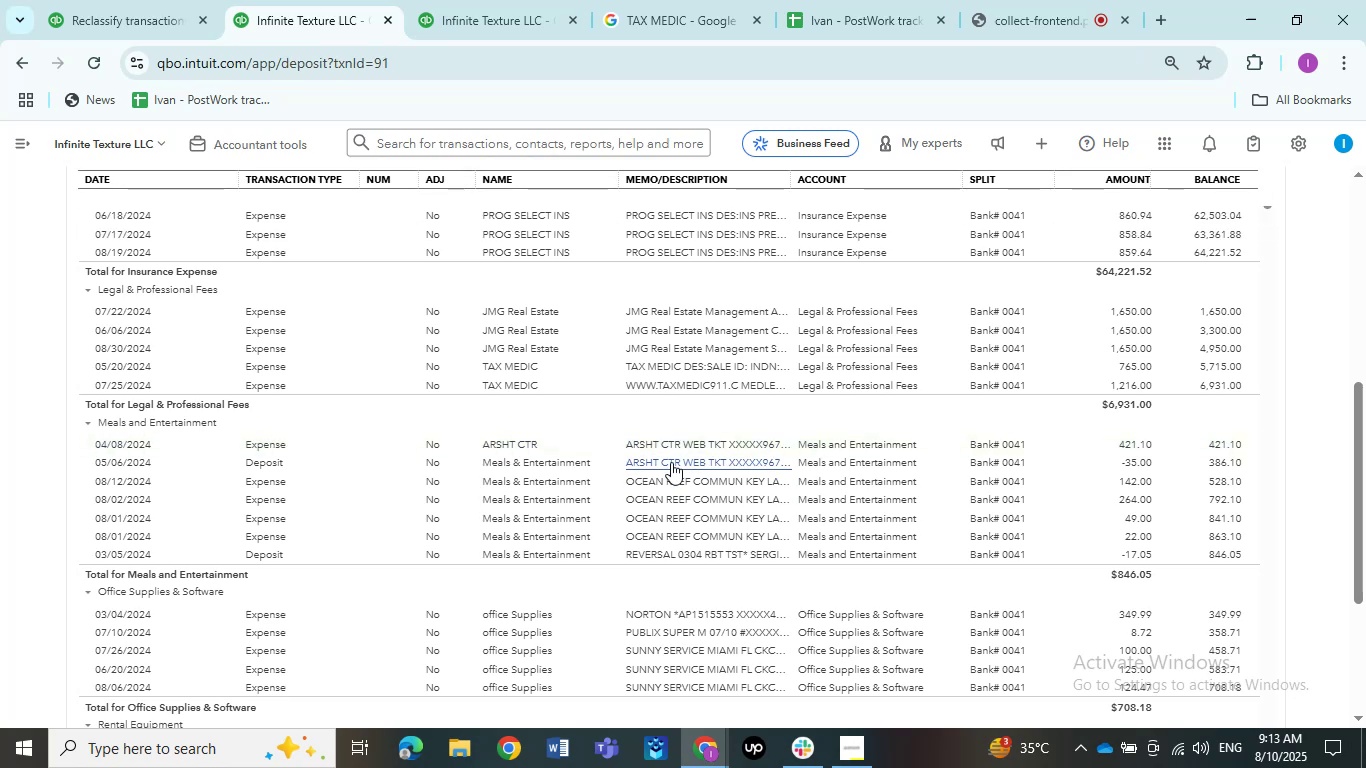 
left_click([395, 456])
 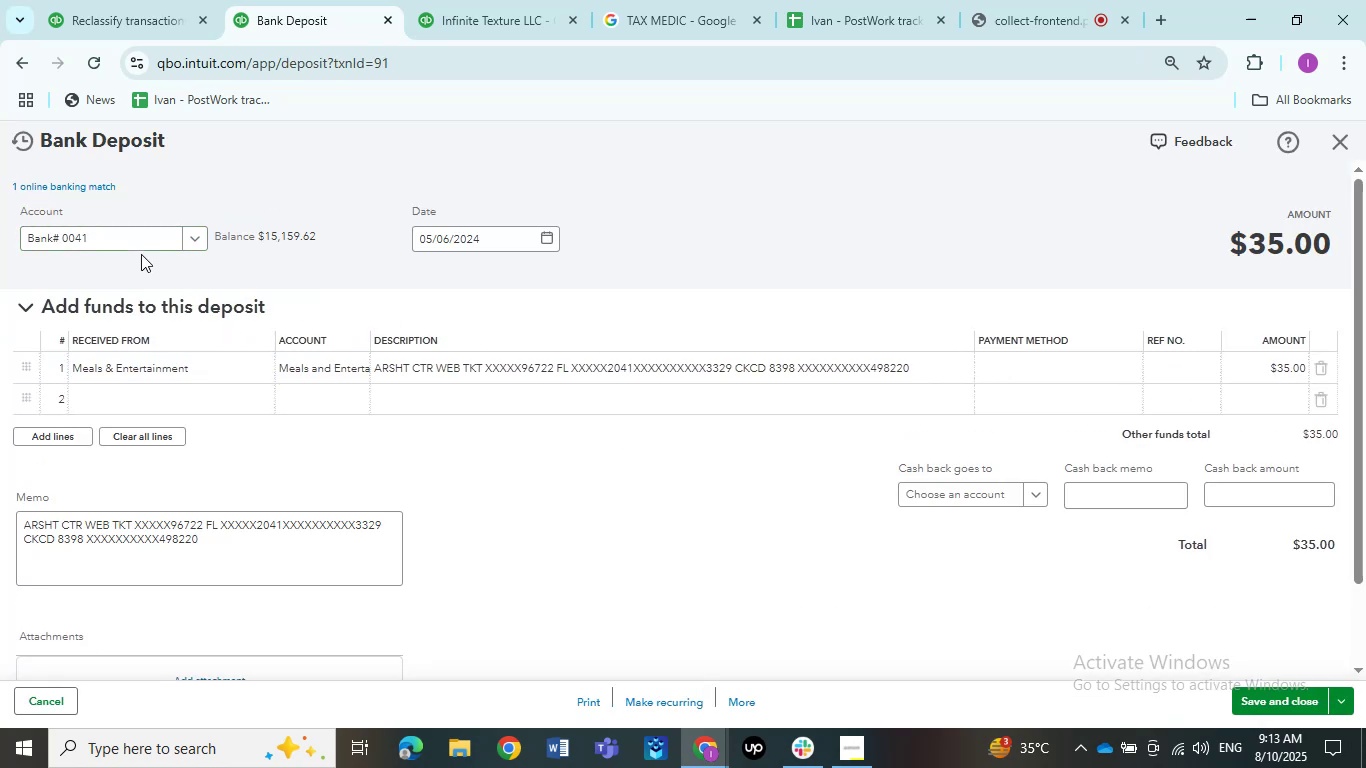 
left_click([121, 231])
 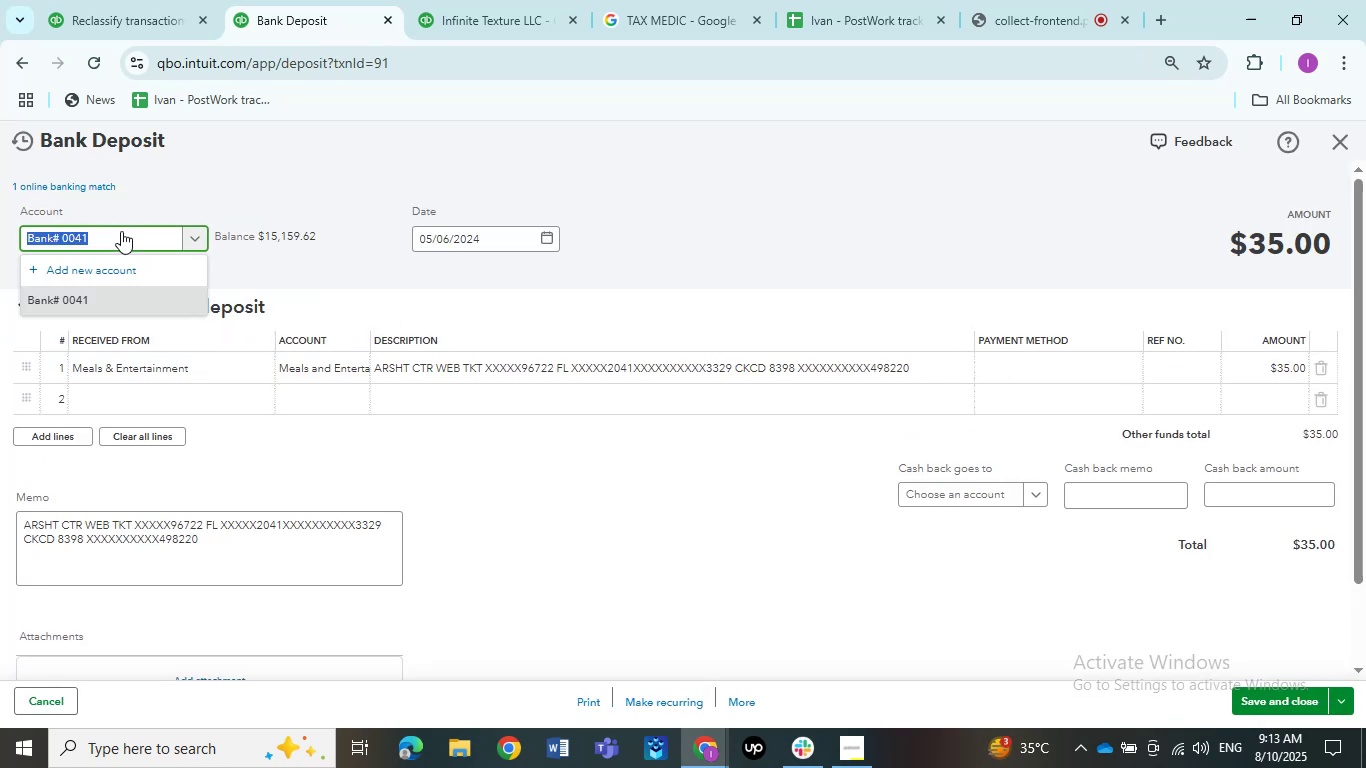 
left_click([121, 231])
 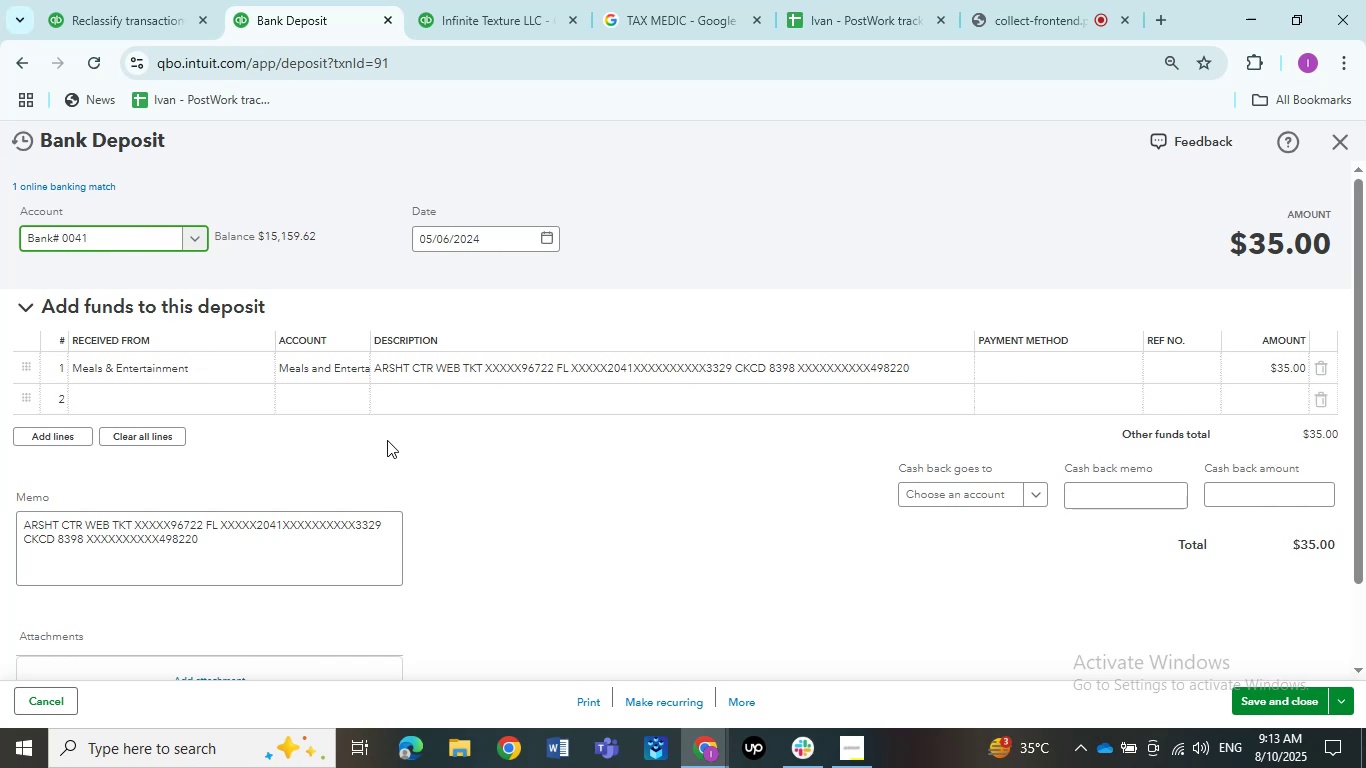 
left_click([150, 383])
 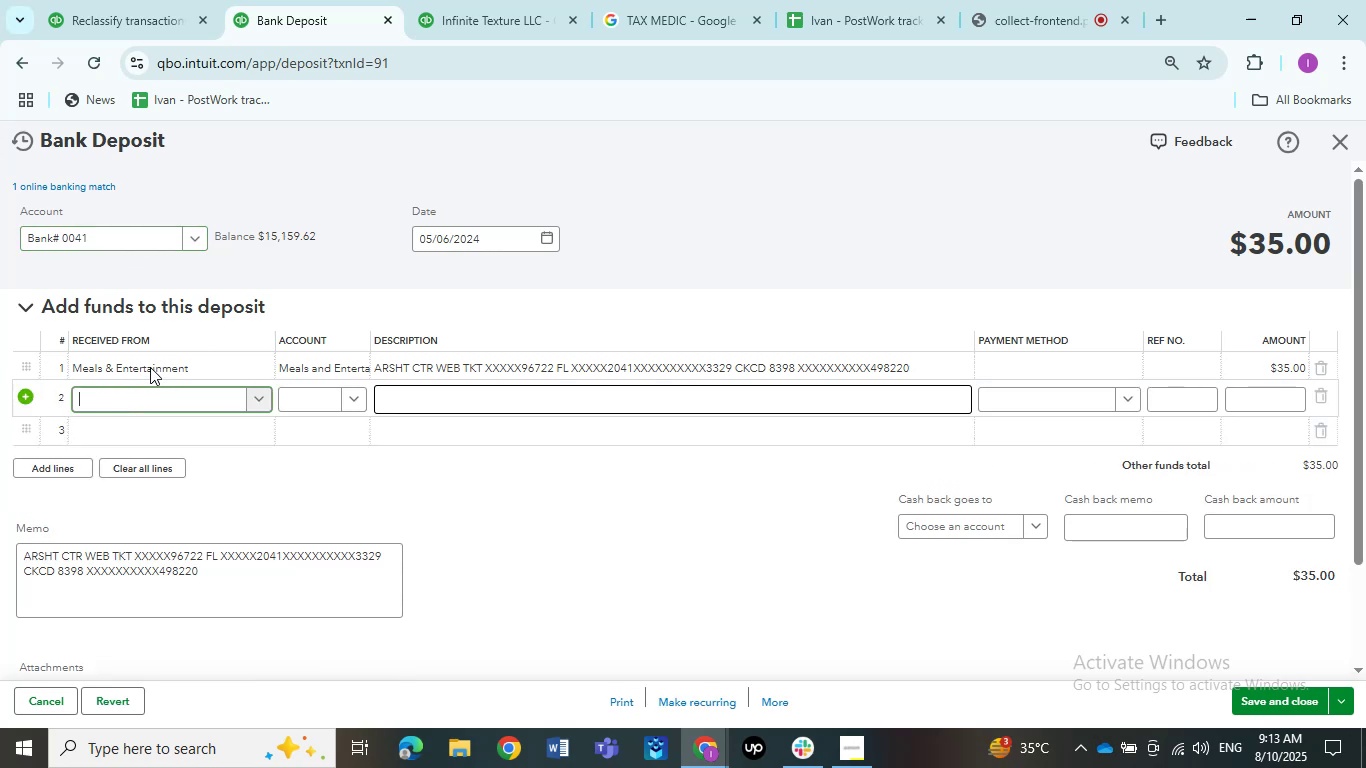 
left_click([150, 367])
 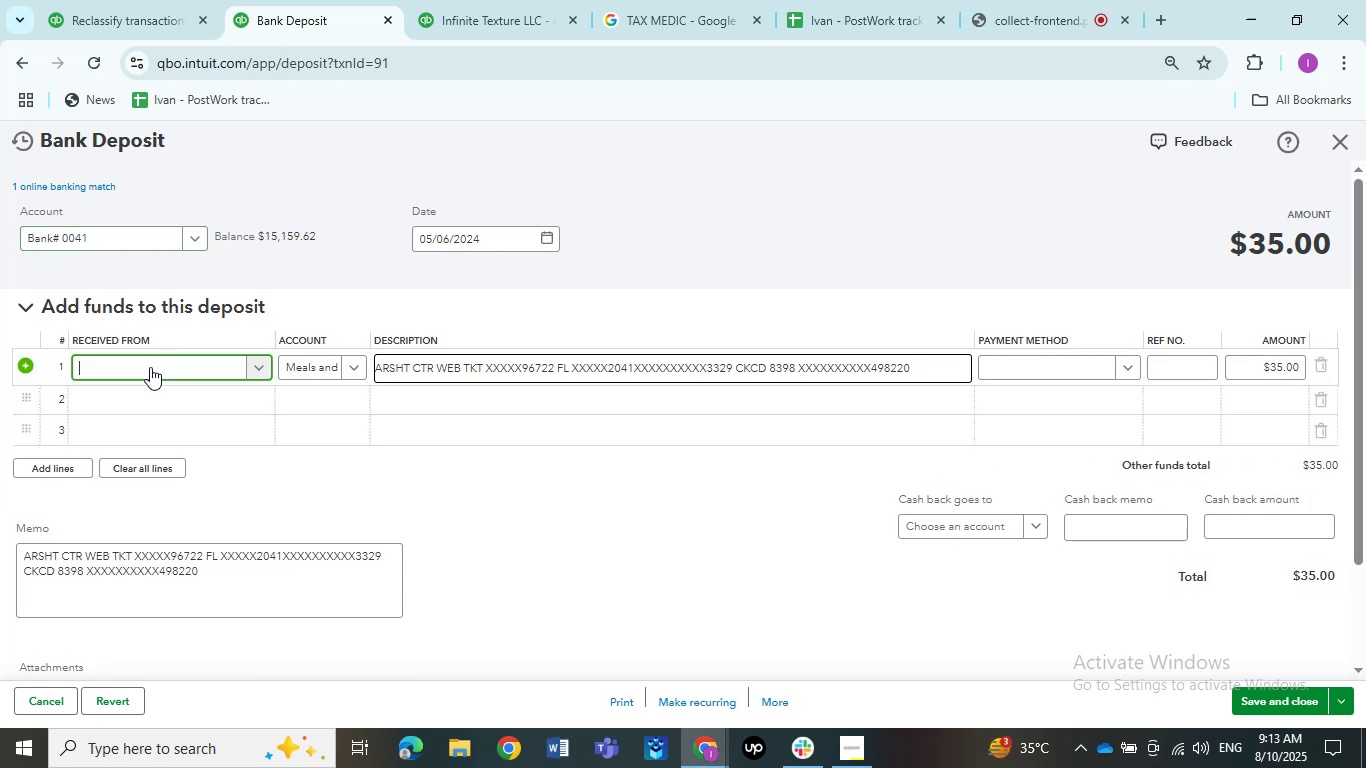 
left_click([150, 367])
 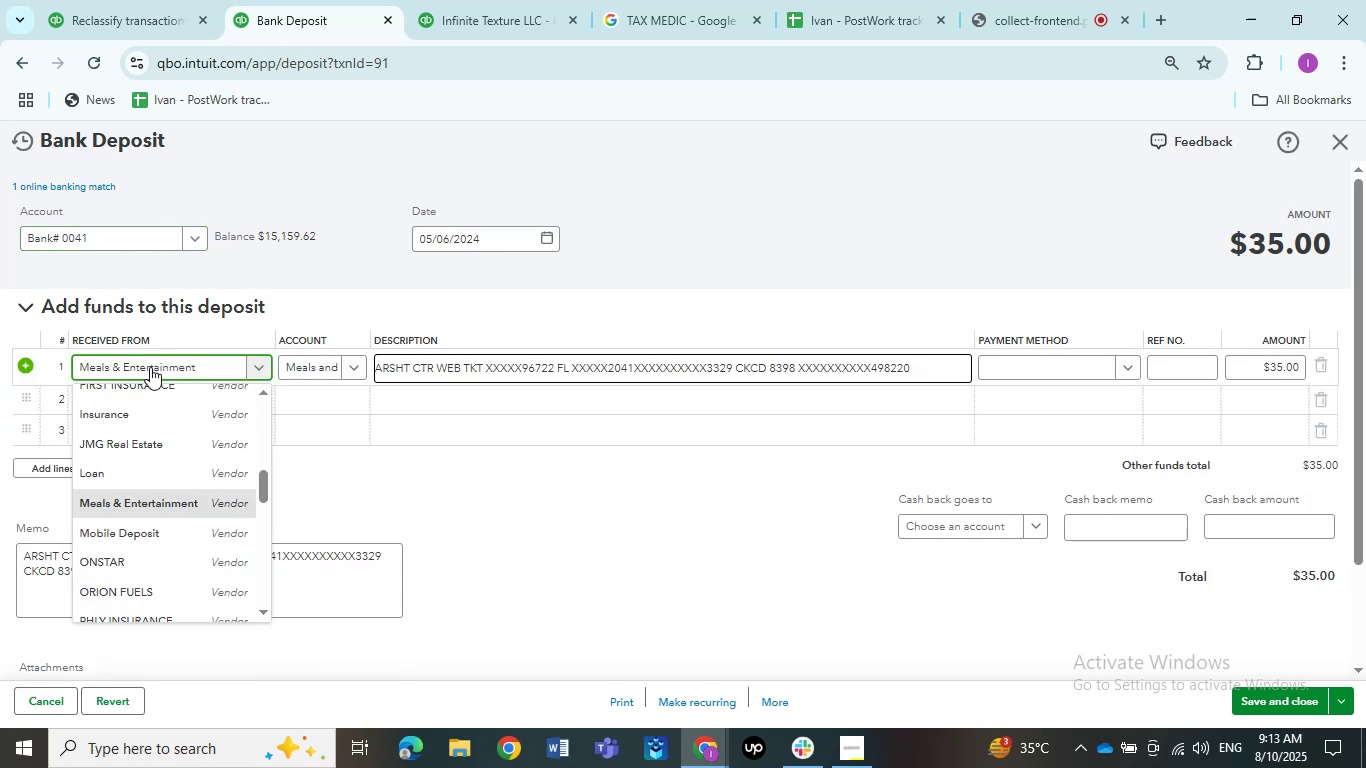 
left_click([150, 367])
 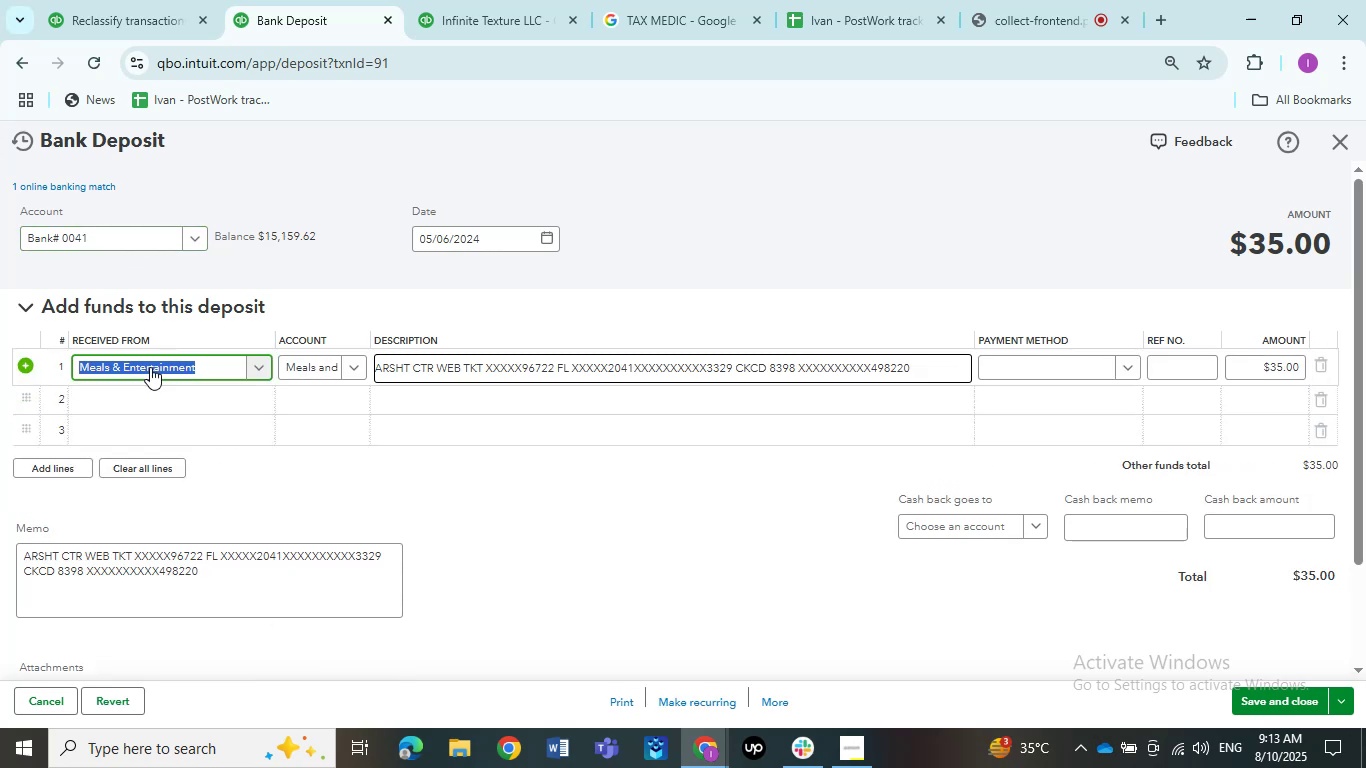 
key(Control+V)
 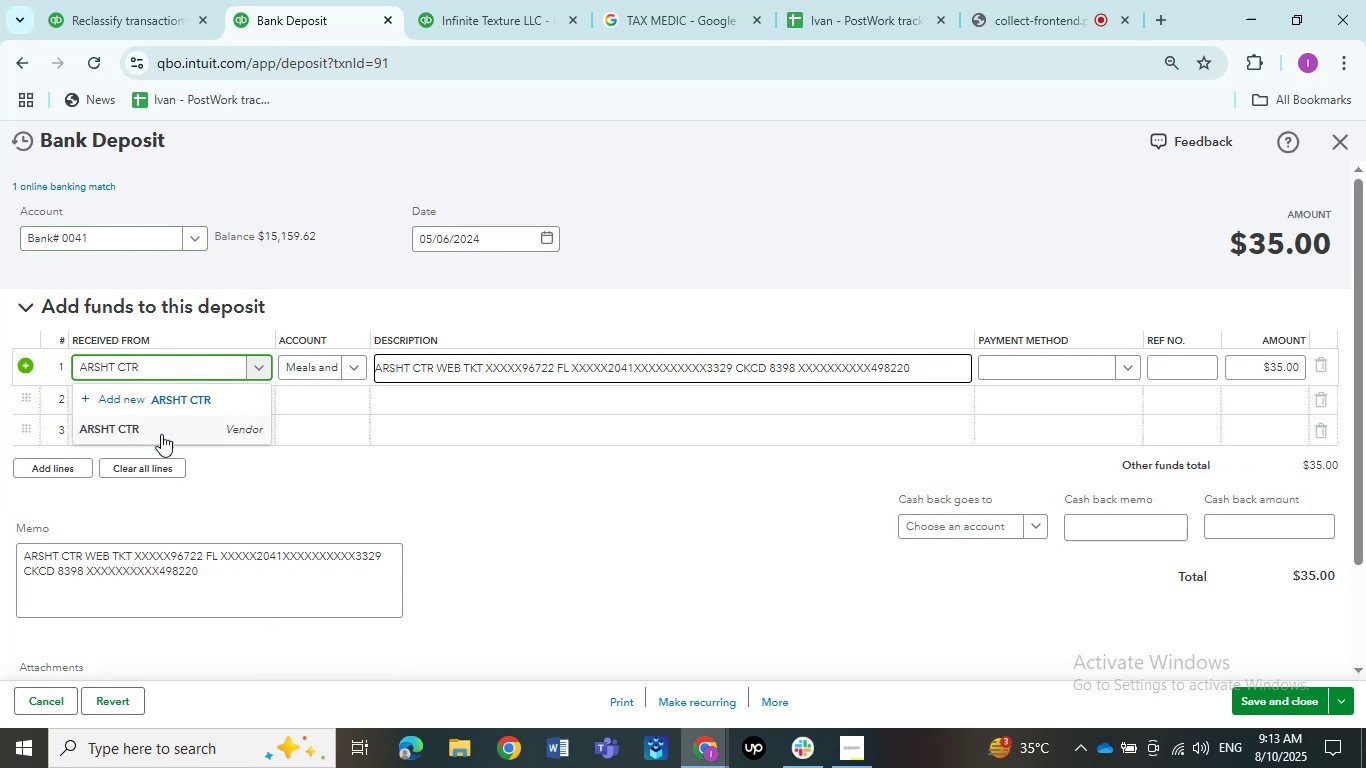 
left_click([160, 443])
 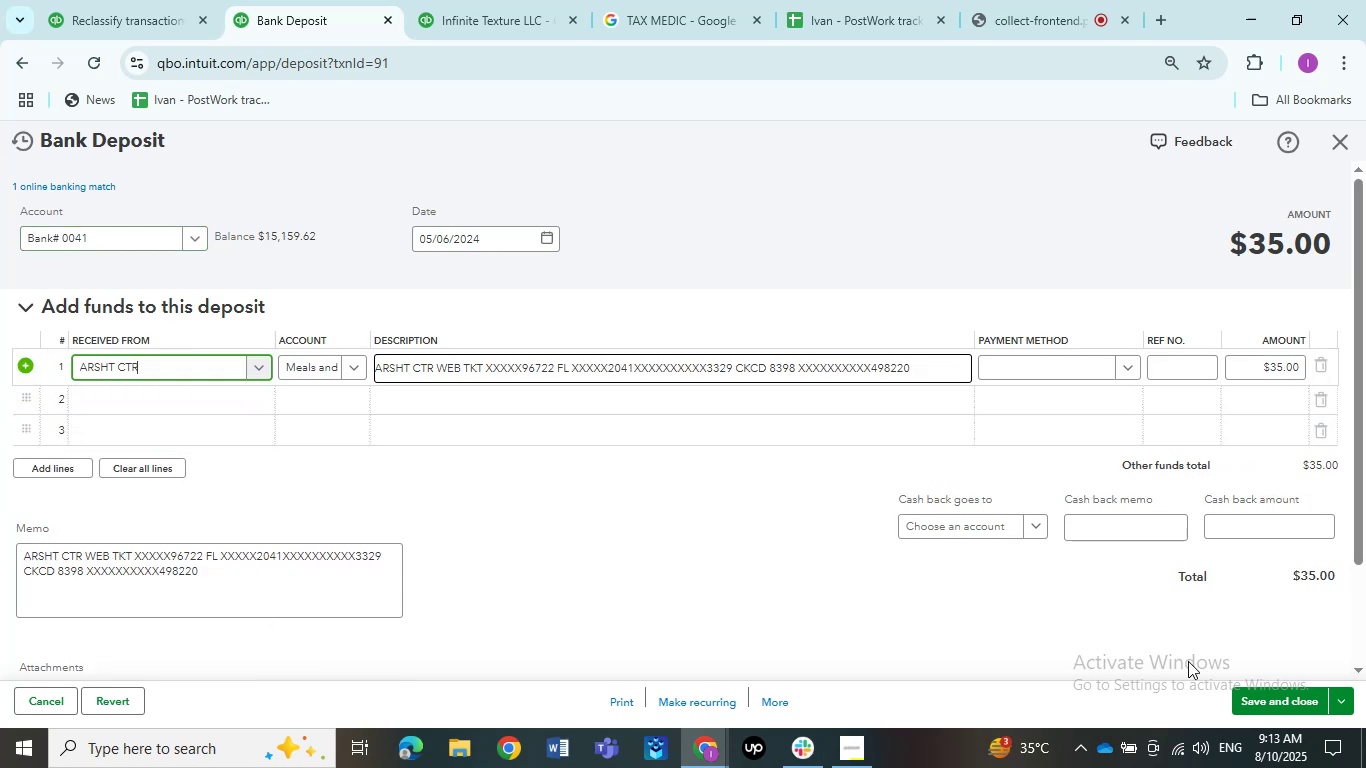 
left_click([1147, 656])
 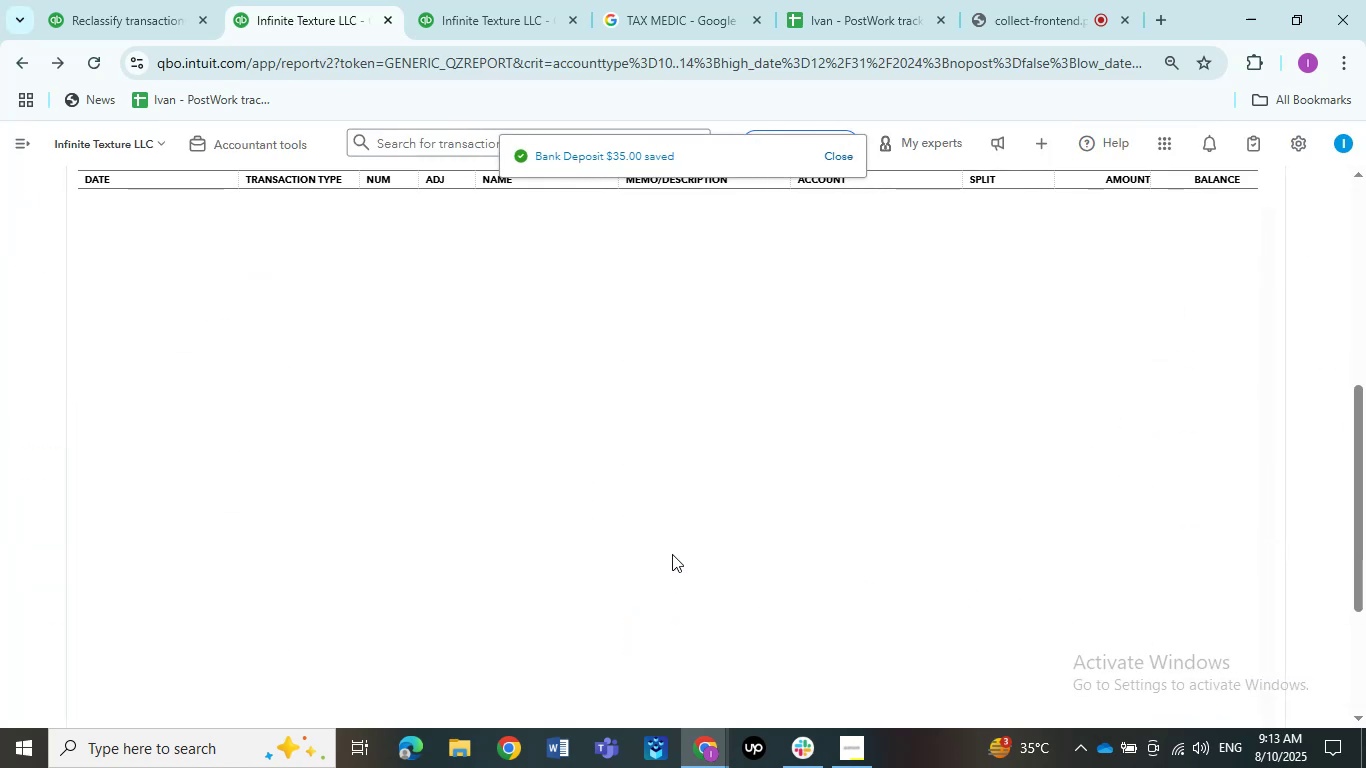 
wait(11.03)
 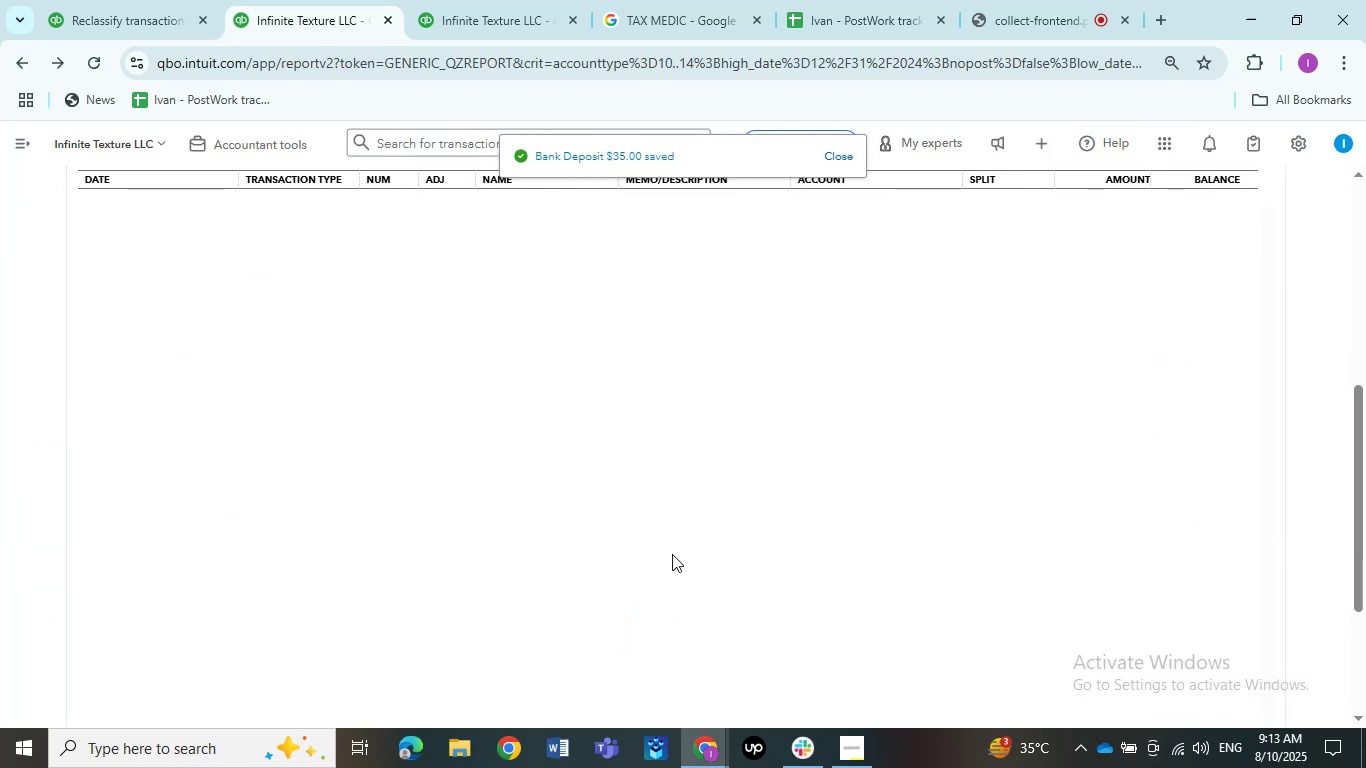 
left_click([706, 460])
 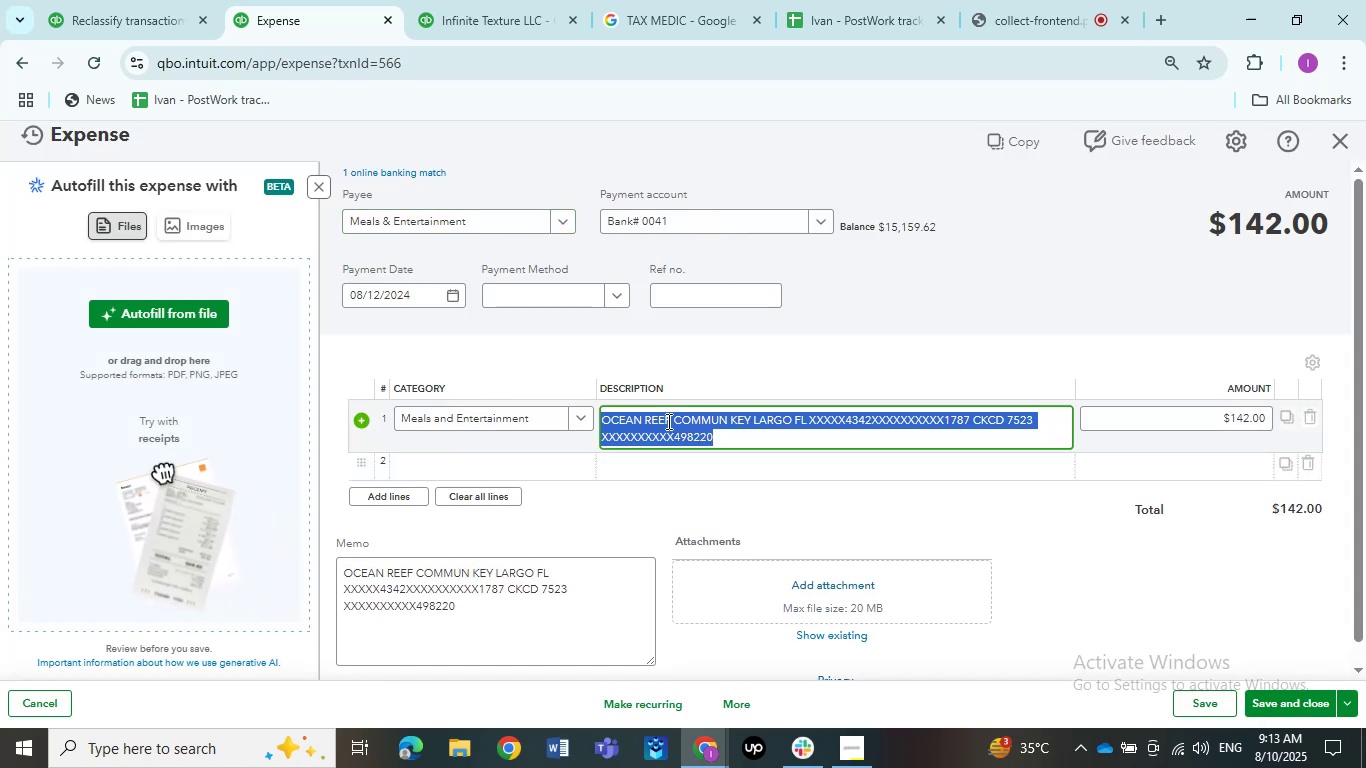 
wait(6.74)
 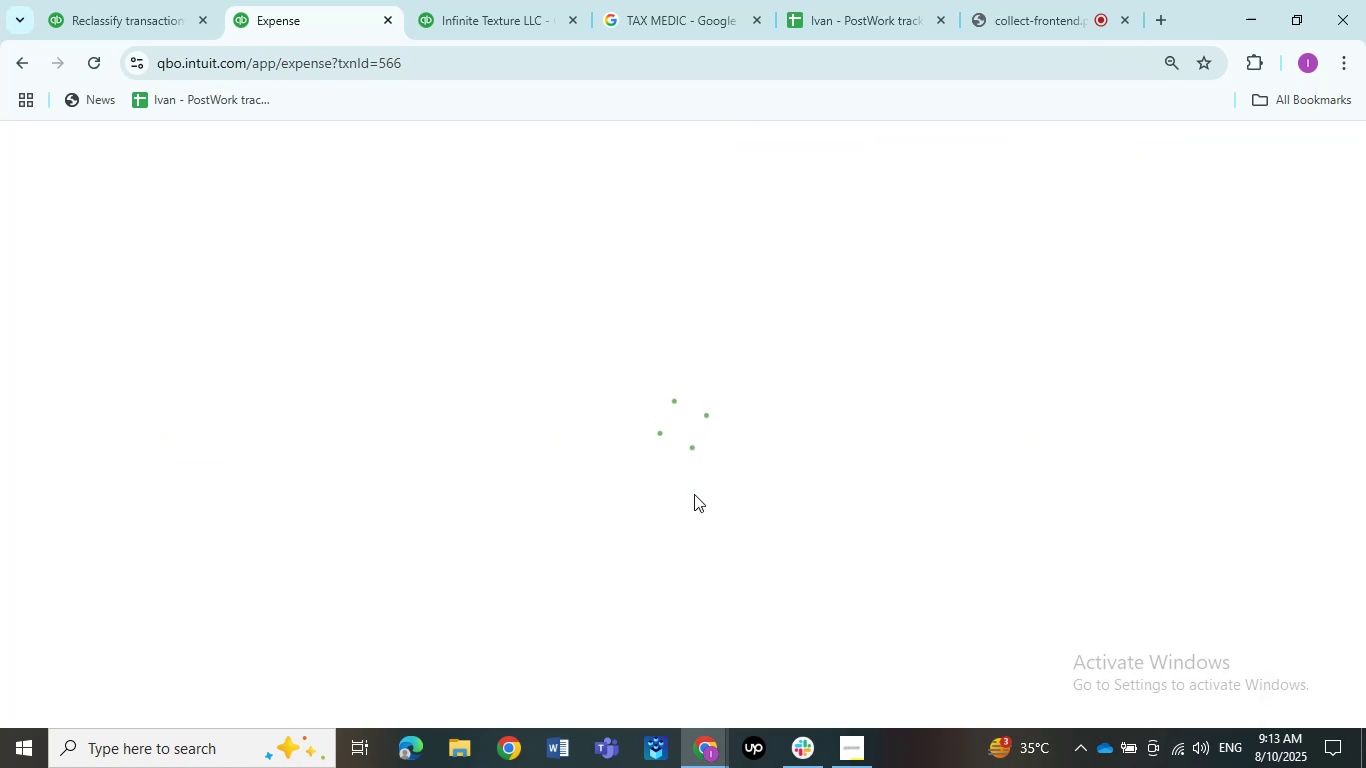 
left_click([670, 420])
 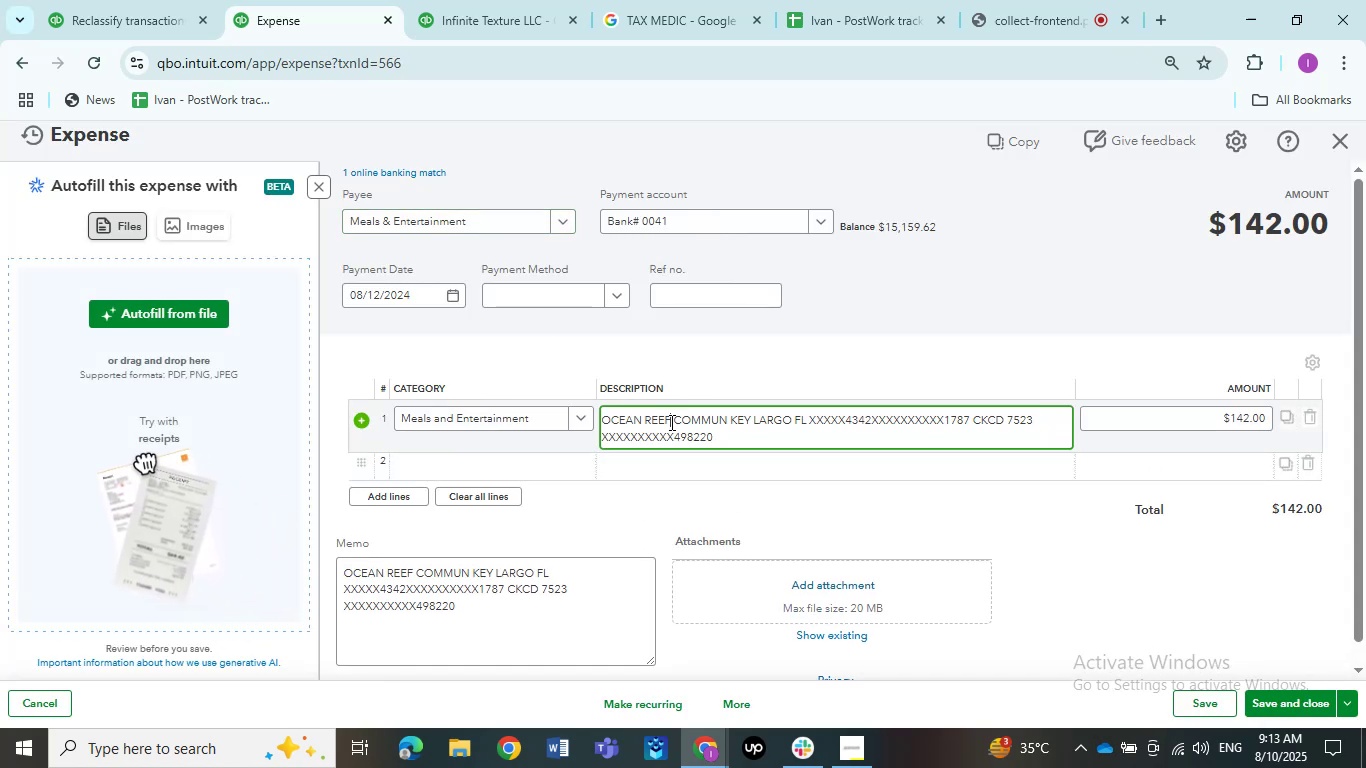 
left_click_drag(start_coordinate=[670, 422], to_coordinate=[594, 418])
 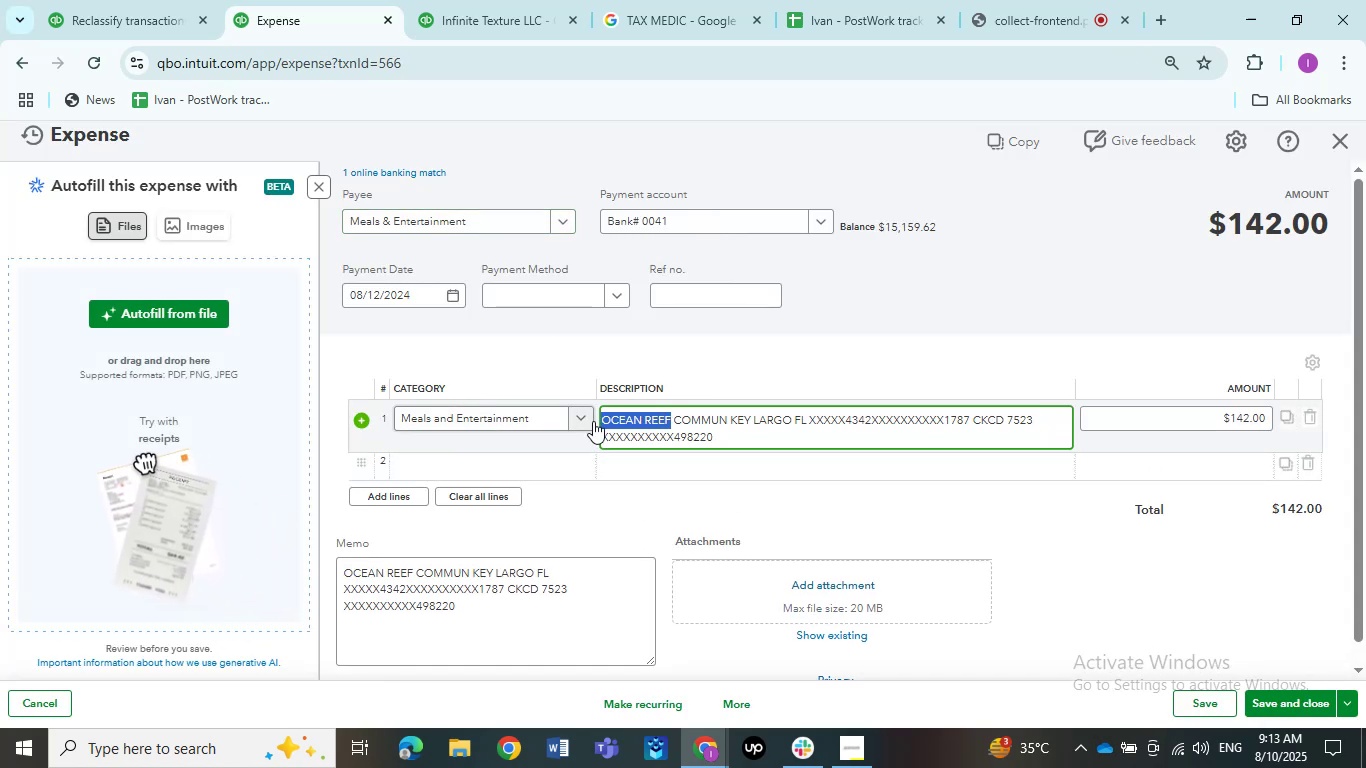 
key(Control+C)
 